 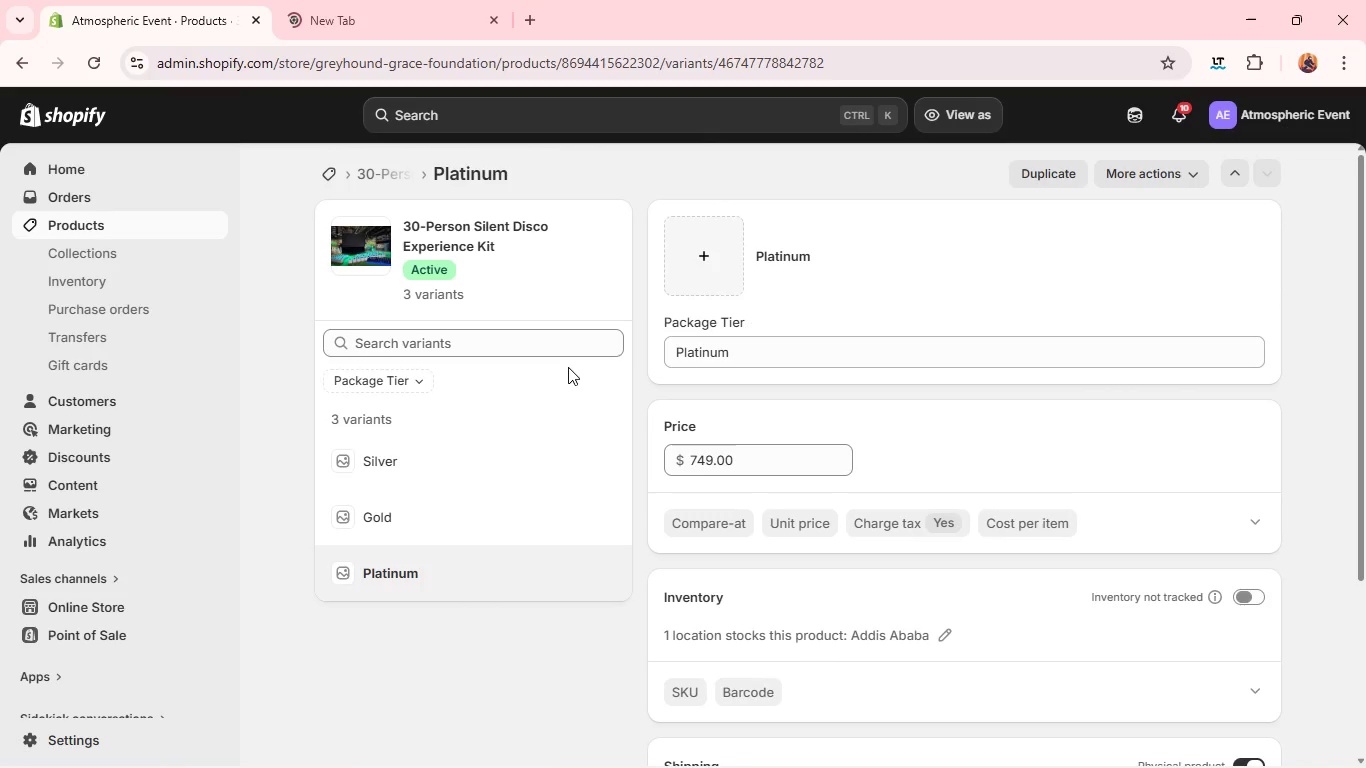 
left_click([350, 168])
 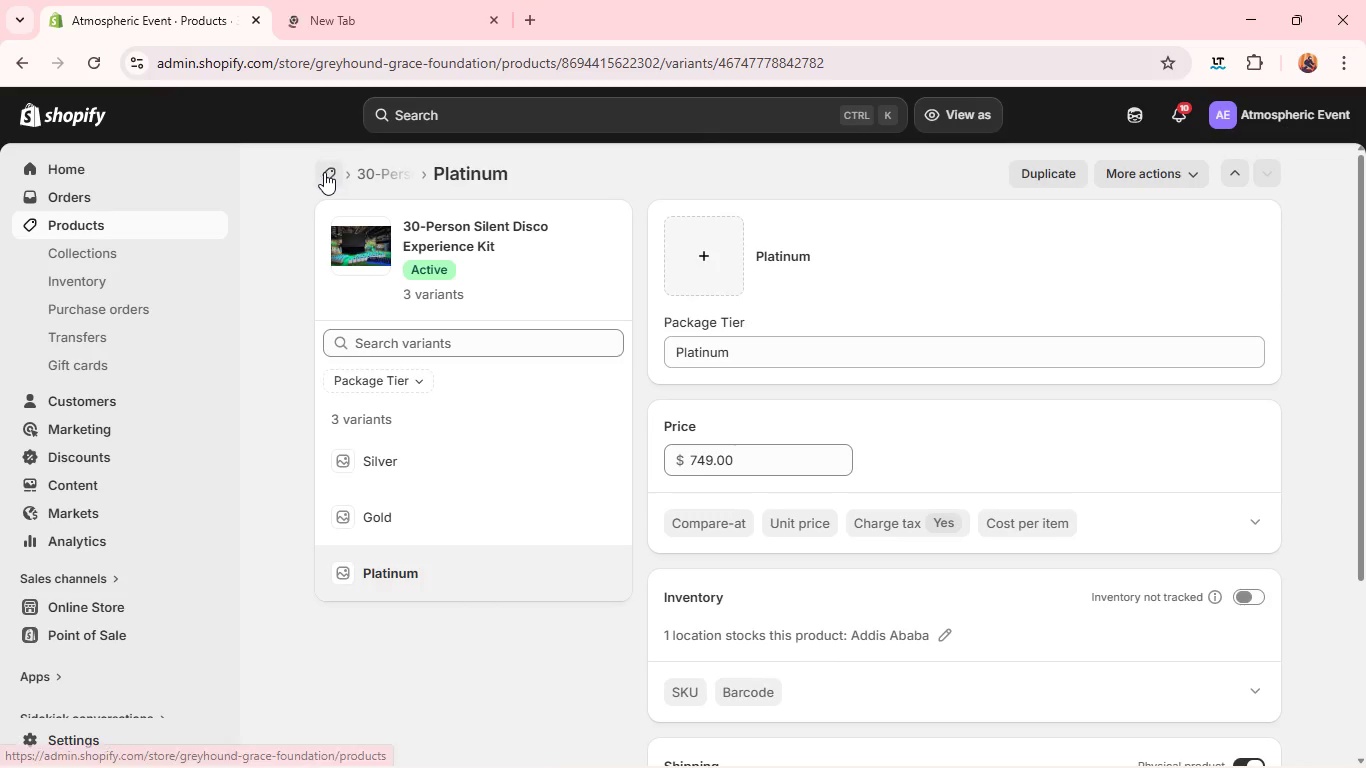 
left_click([324, 172])
 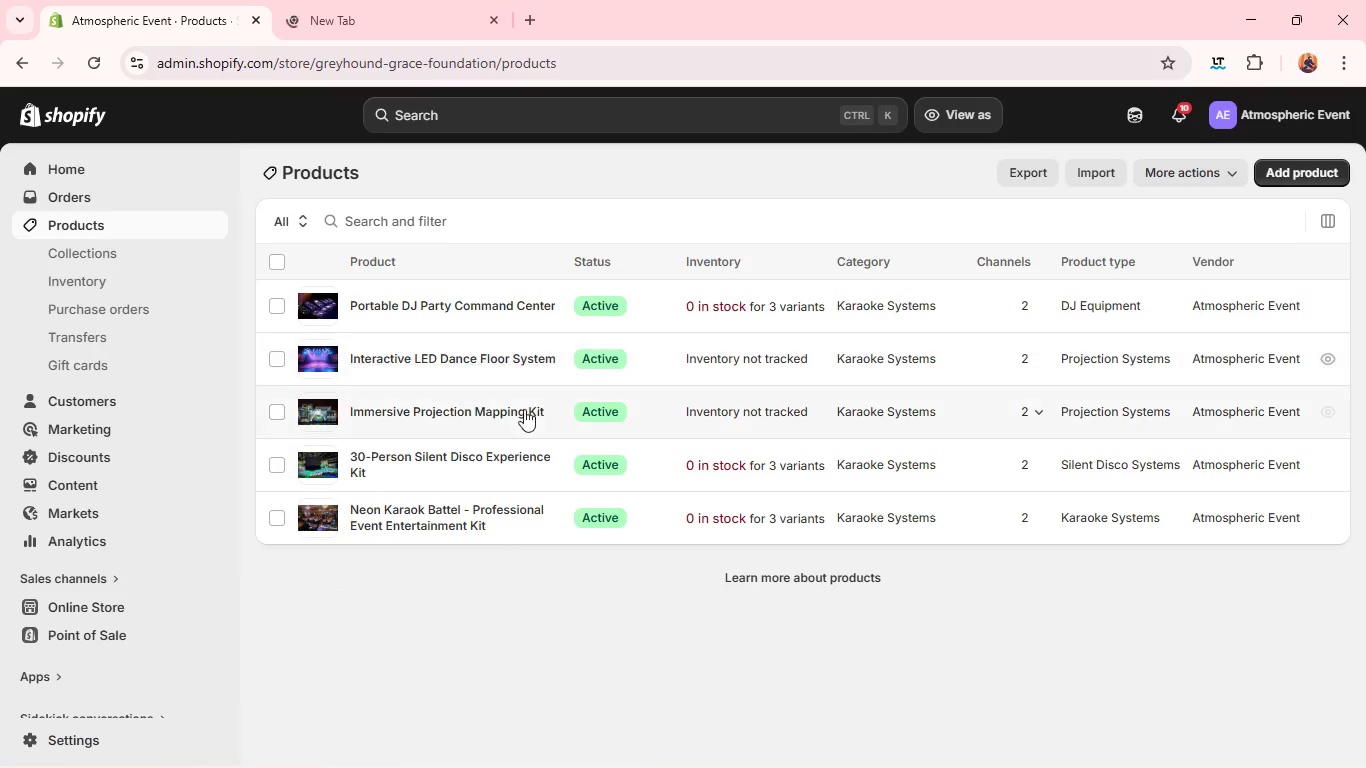 
left_click([461, 514])
 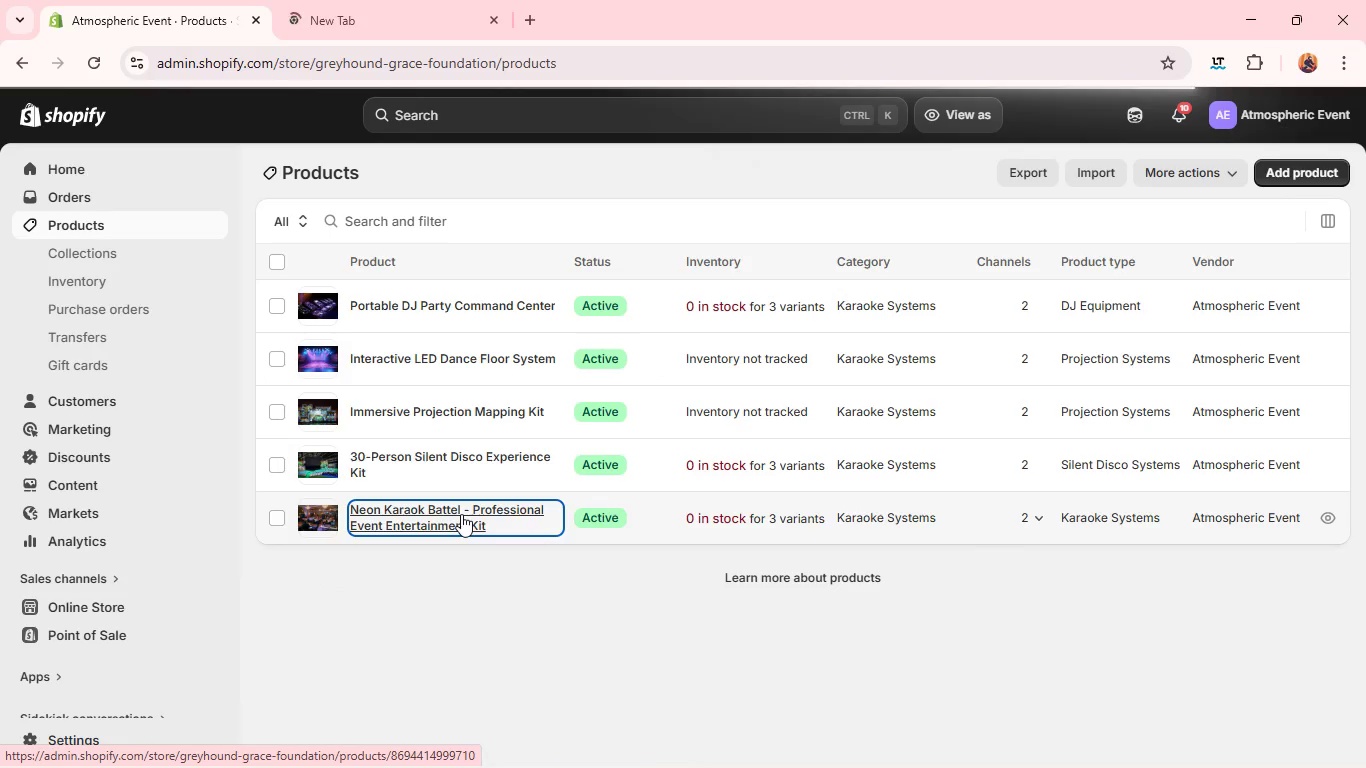 
wait(5.08)
 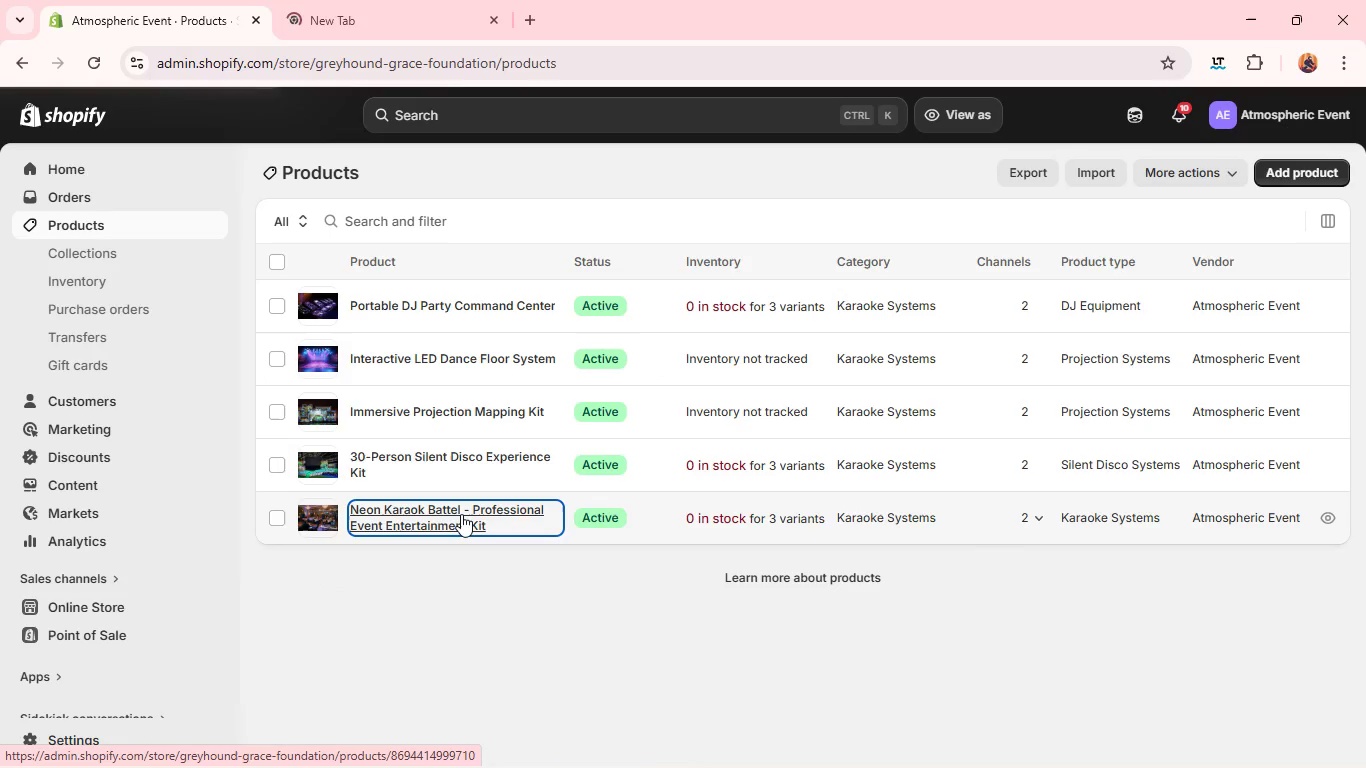 
left_click([461, 514])
 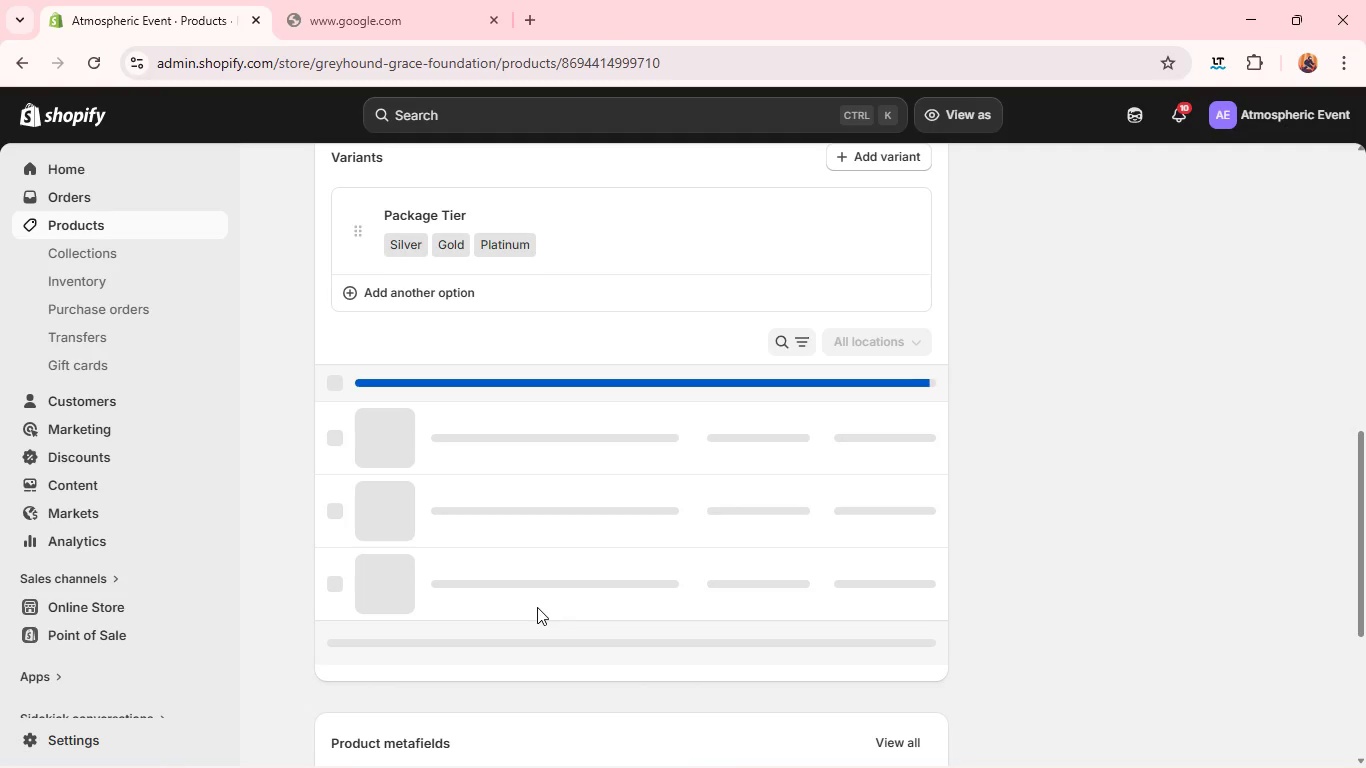 
wait(24.5)
 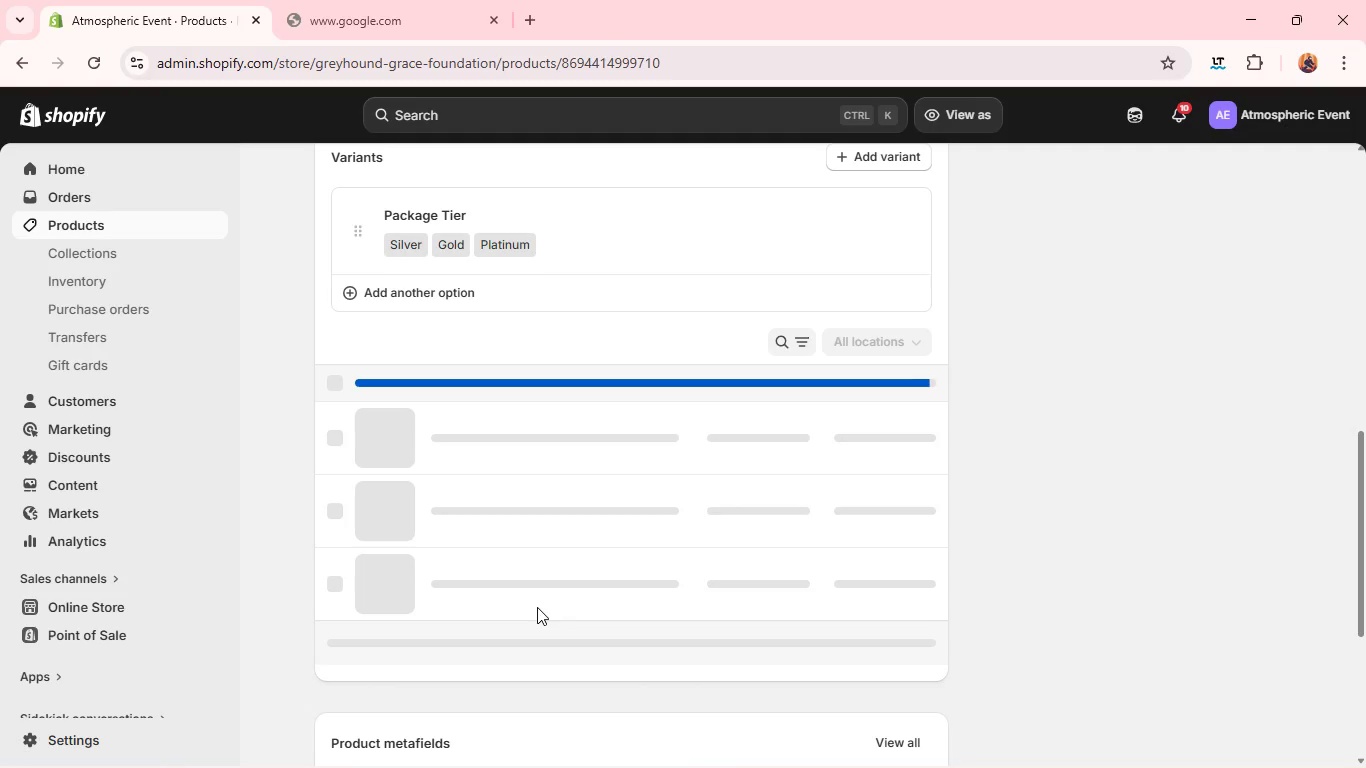 
left_click([454, 446])
 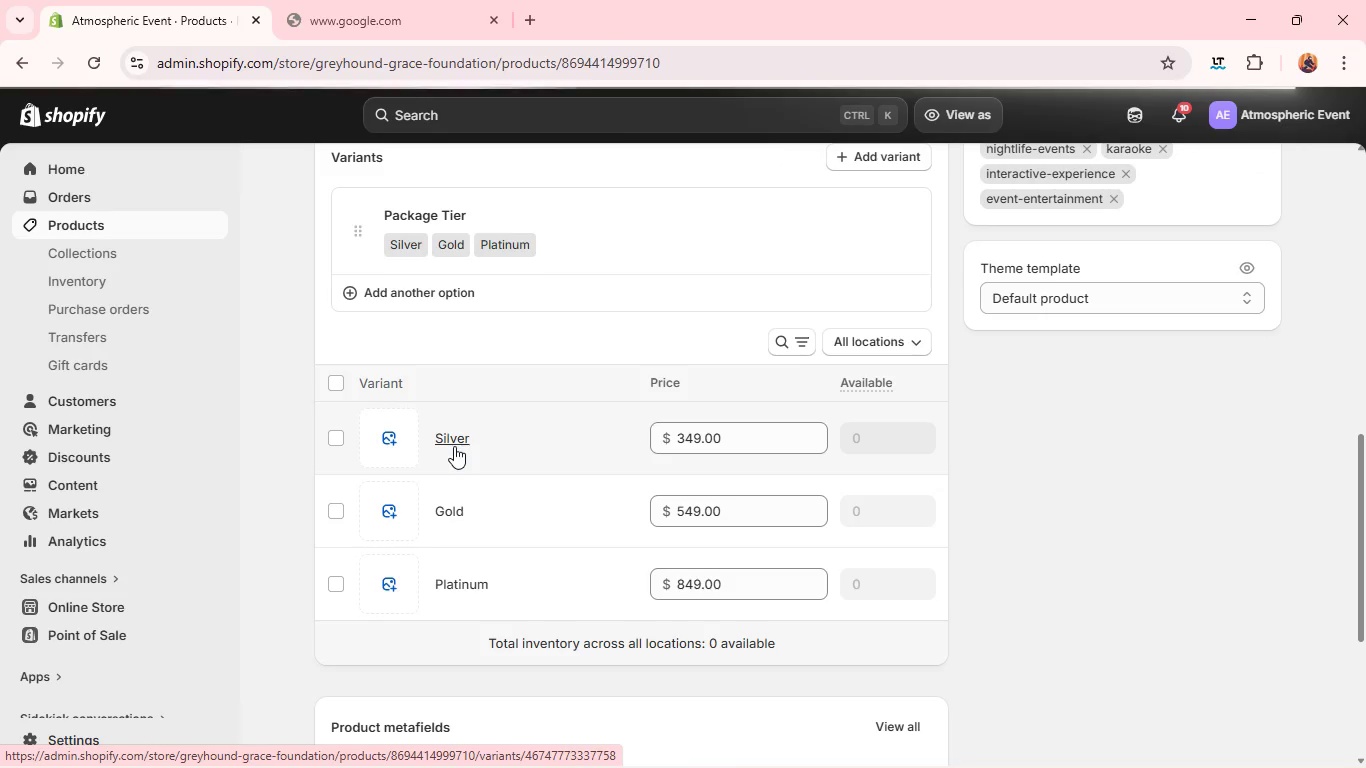 
wait(11.83)
 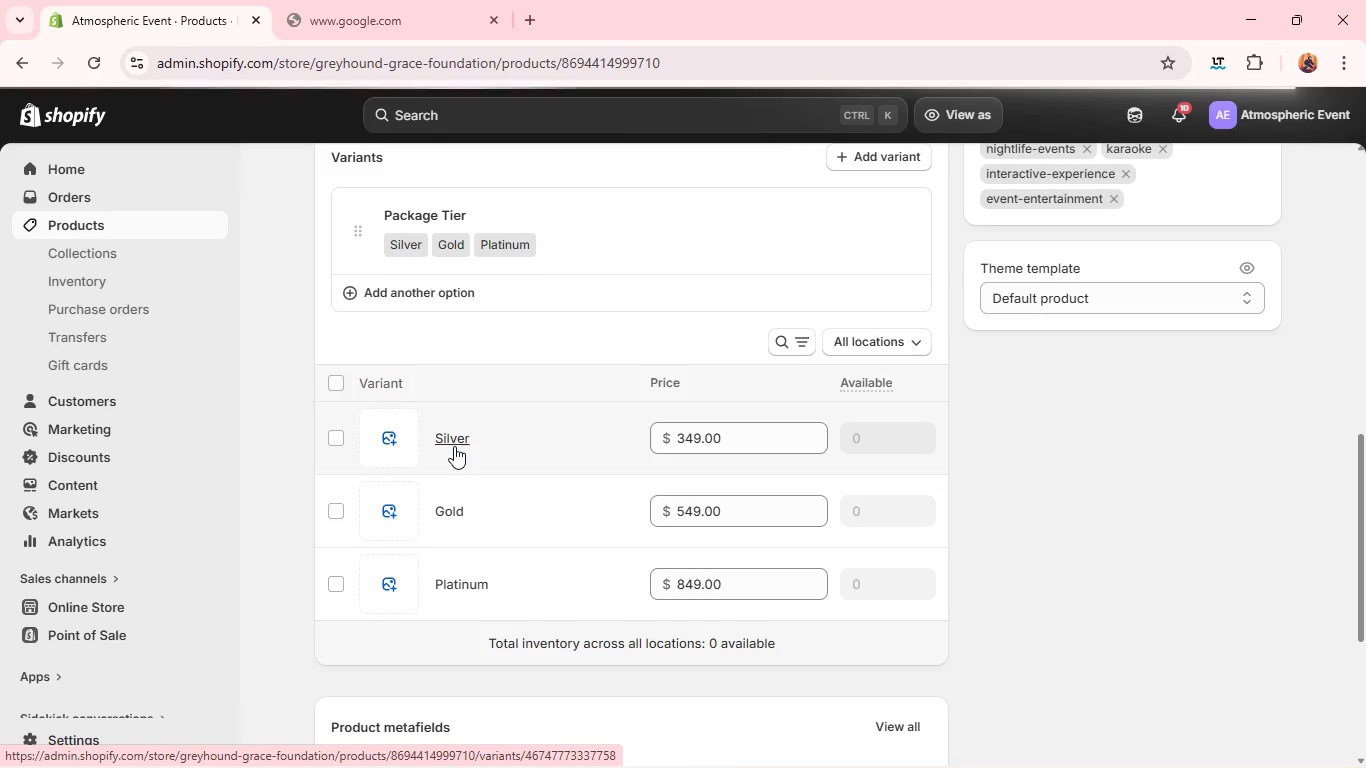 
left_click([454, 446])
 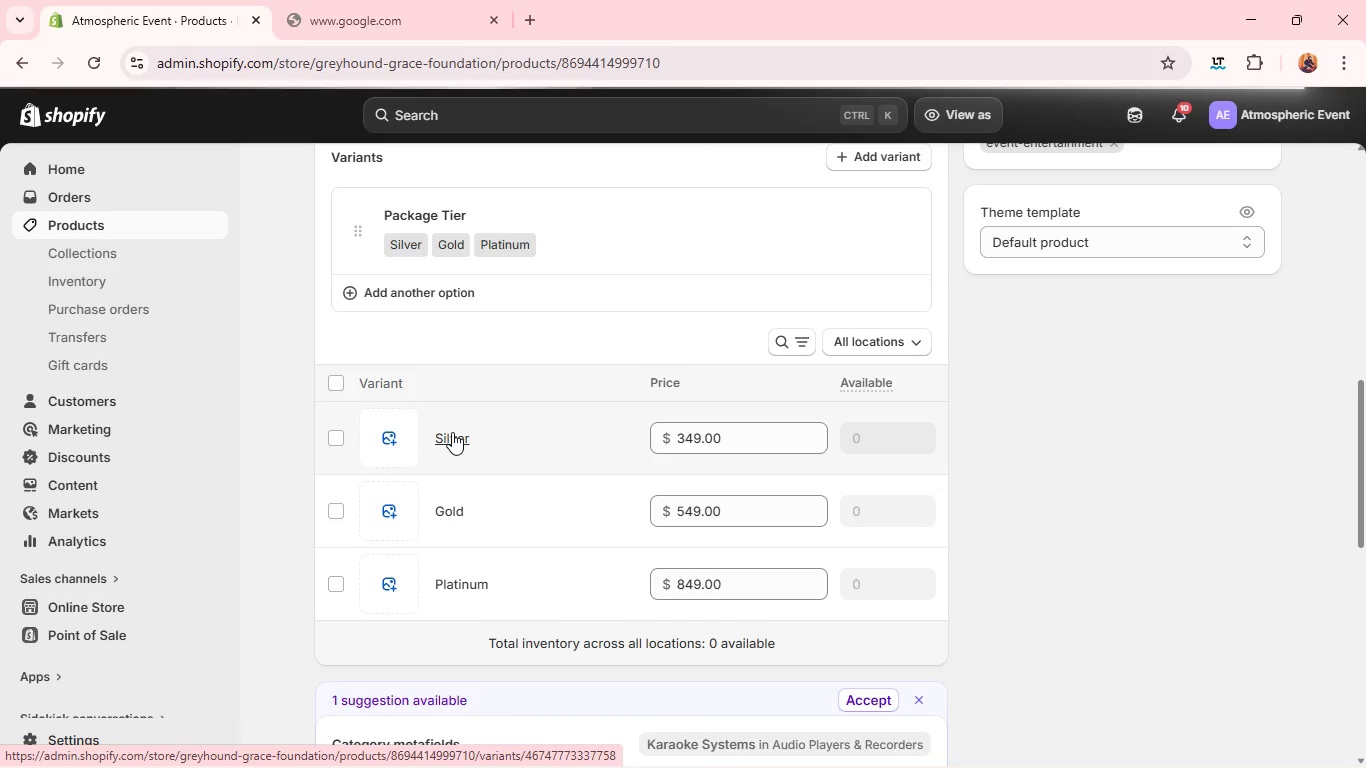 
wait(5.31)
 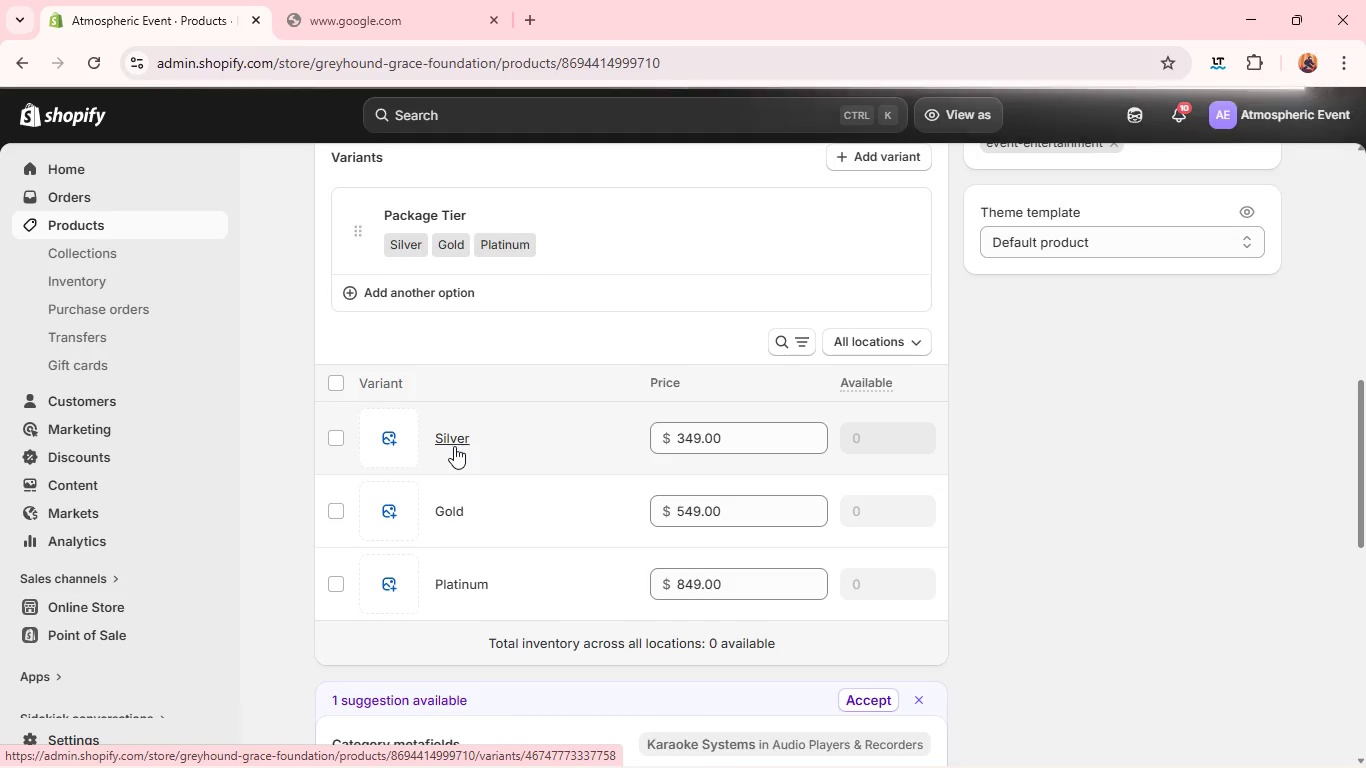 
left_click([452, 436])
 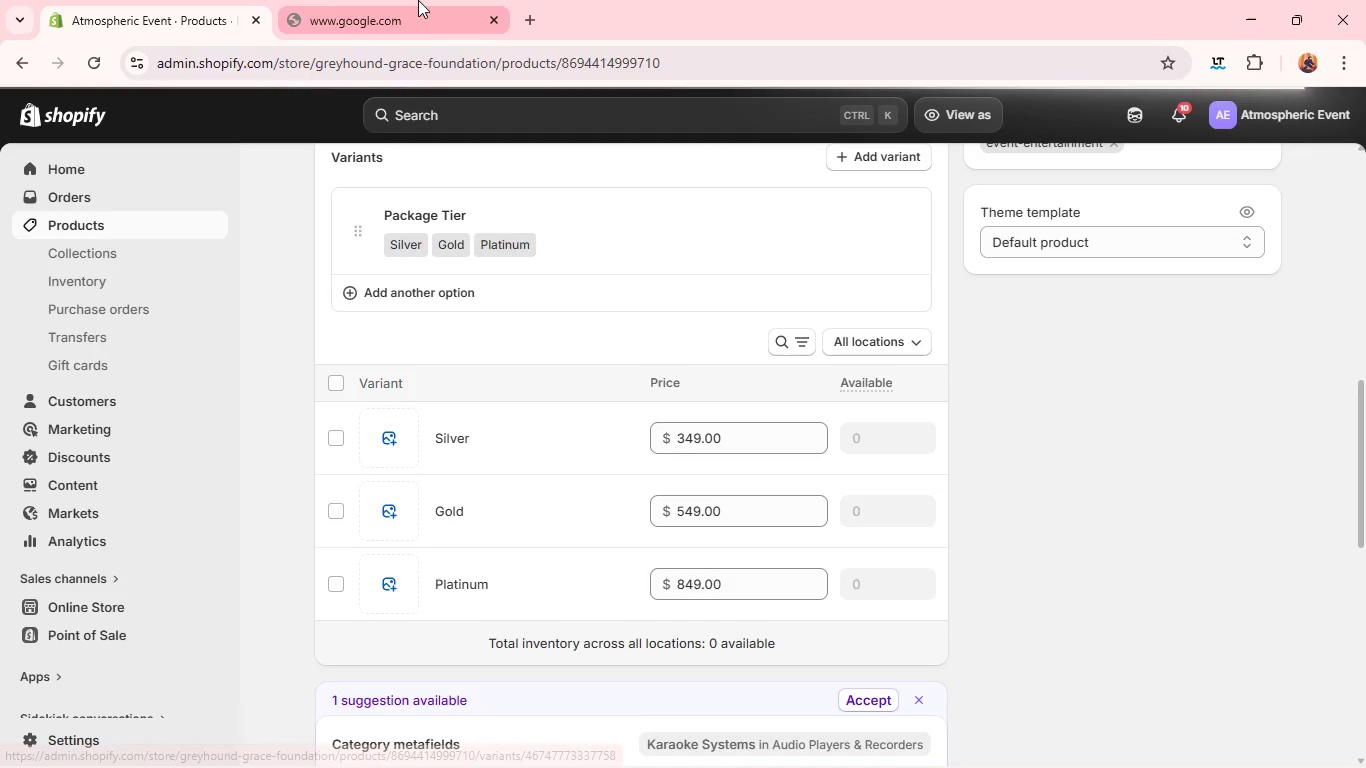 
left_click([418, 0])
 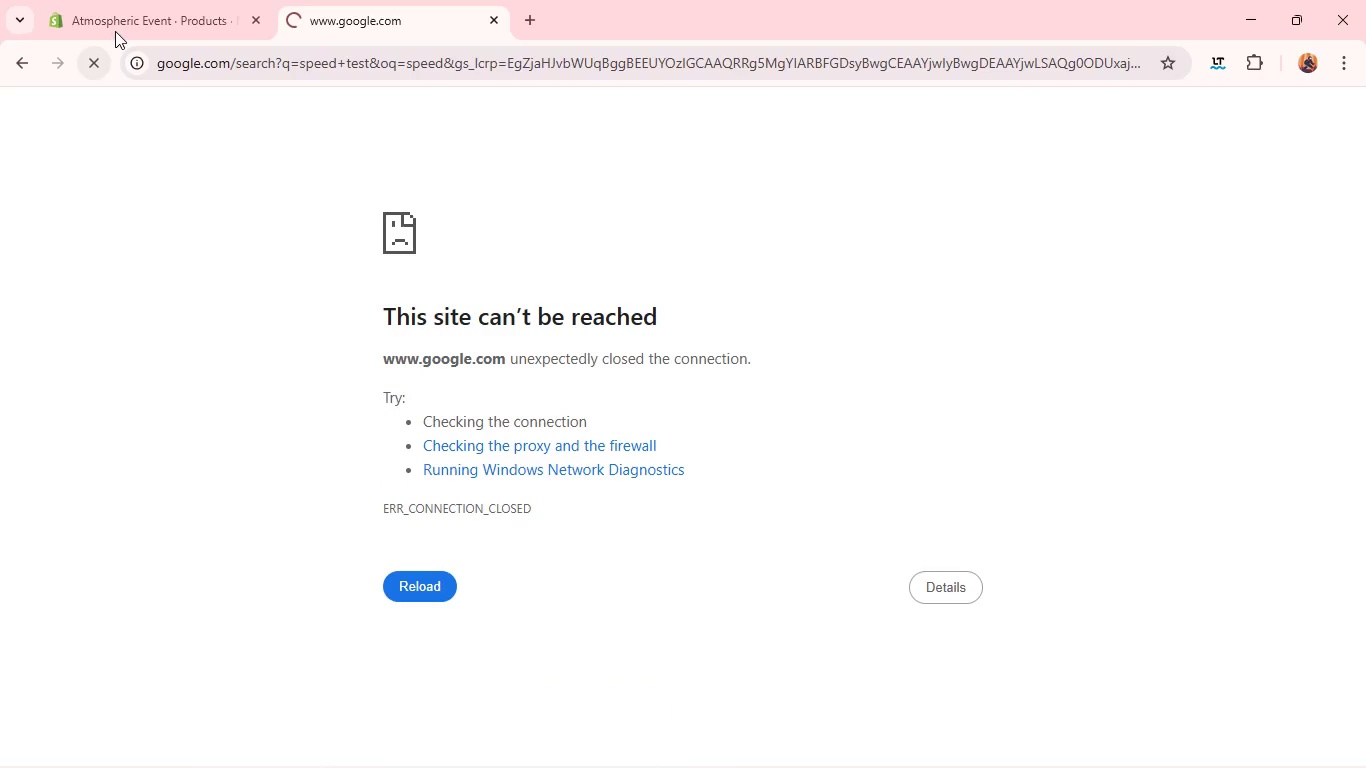 
left_click([135, 4])
 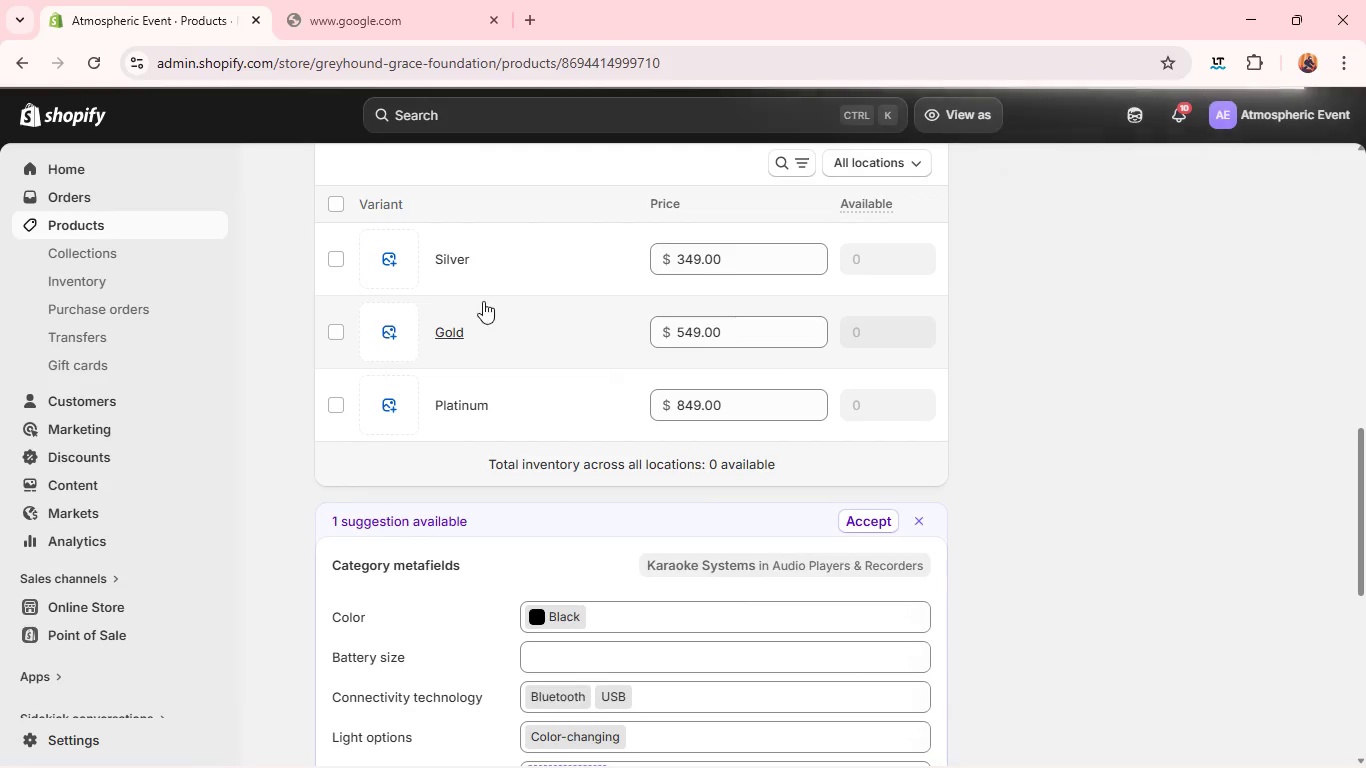 
left_click([457, 265])
 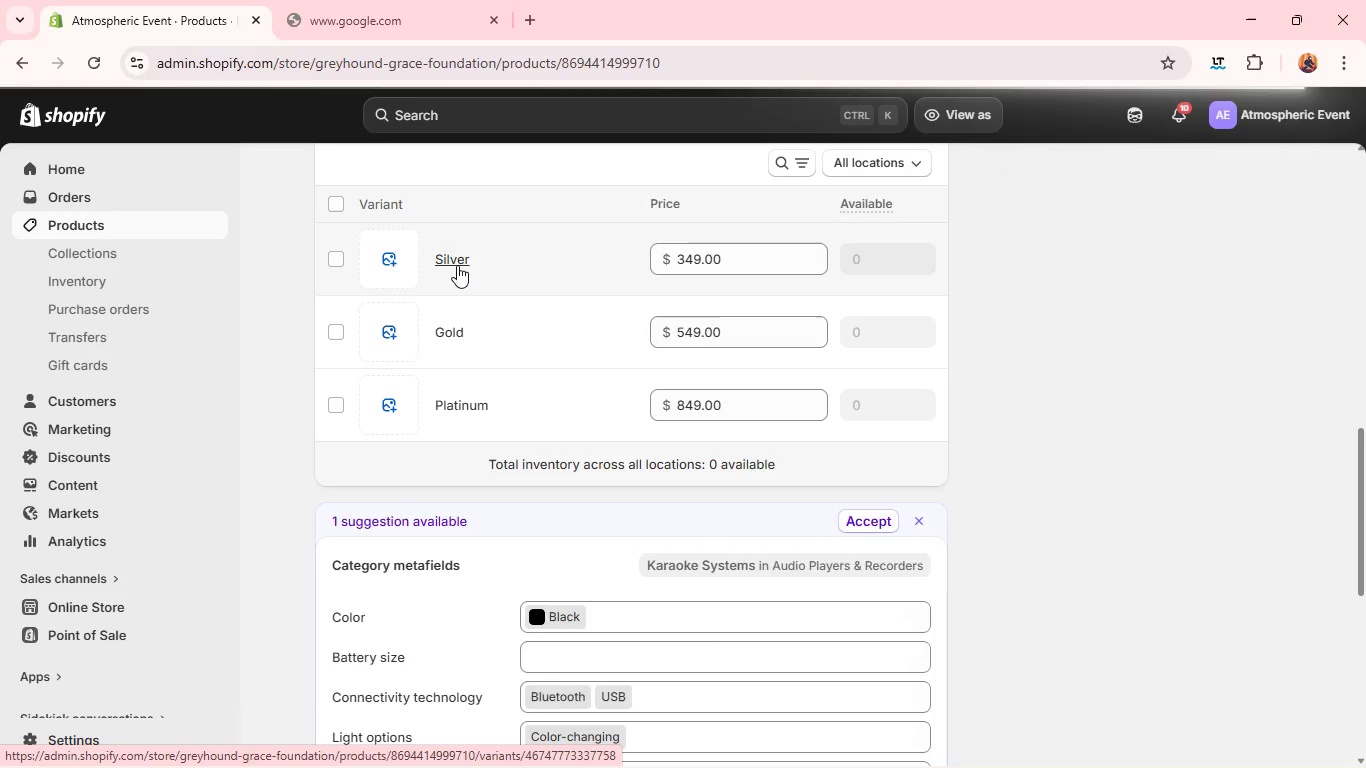 
wait(22.09)
 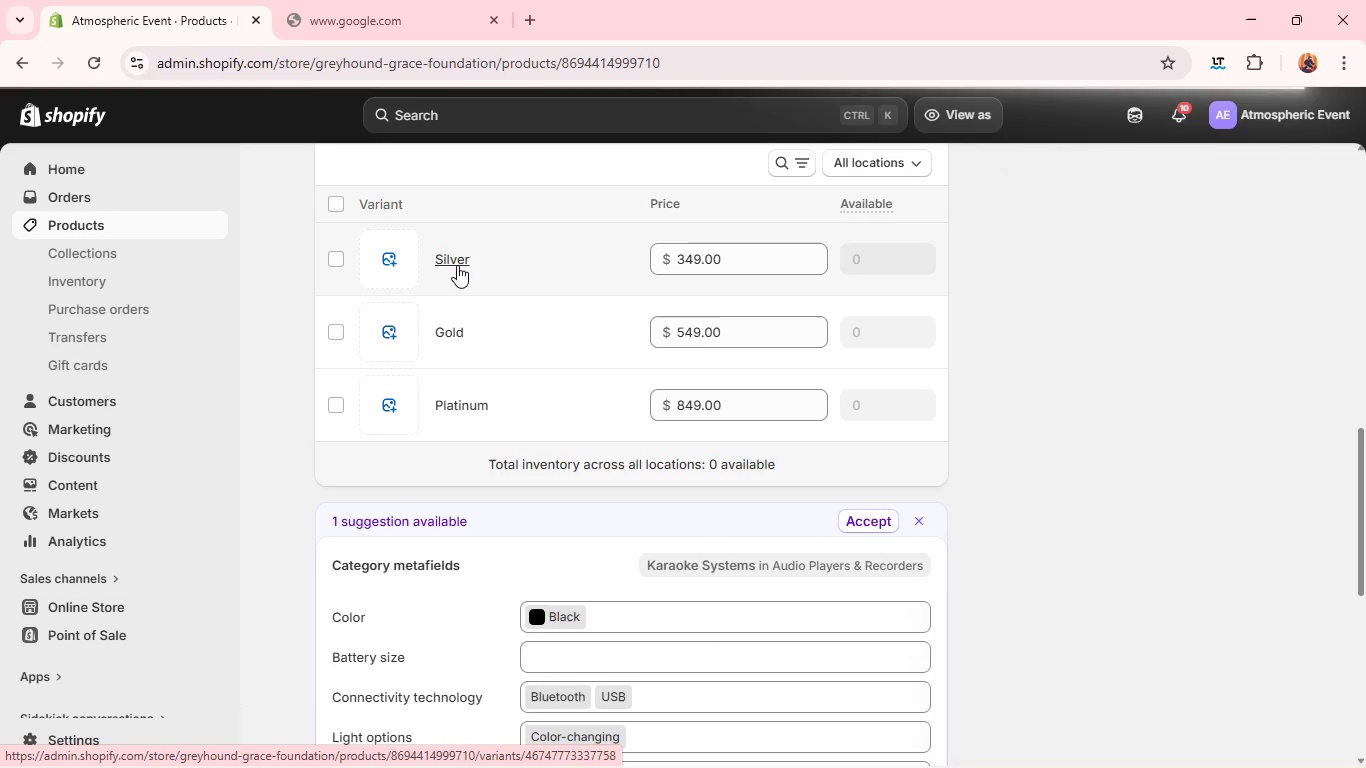 
left_click([1260, 602])
 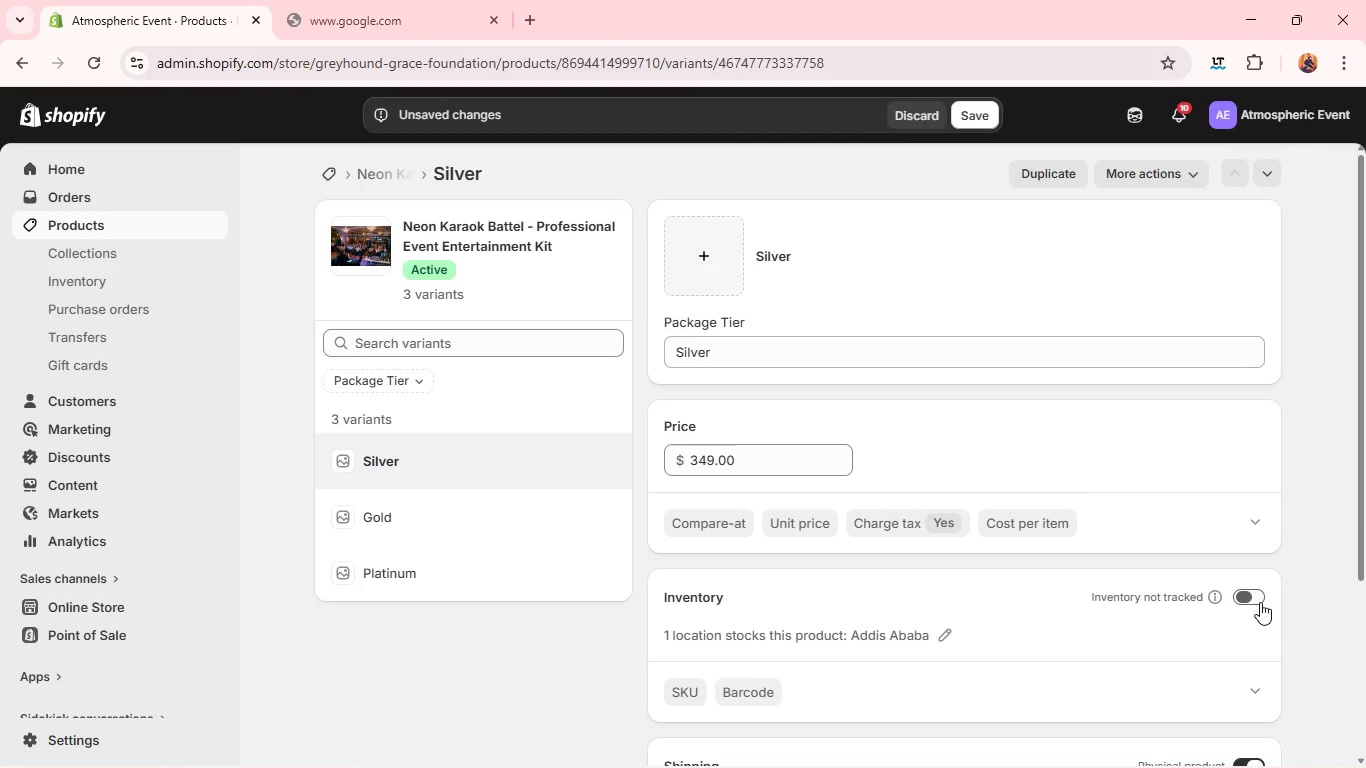 
wait(6.44)
 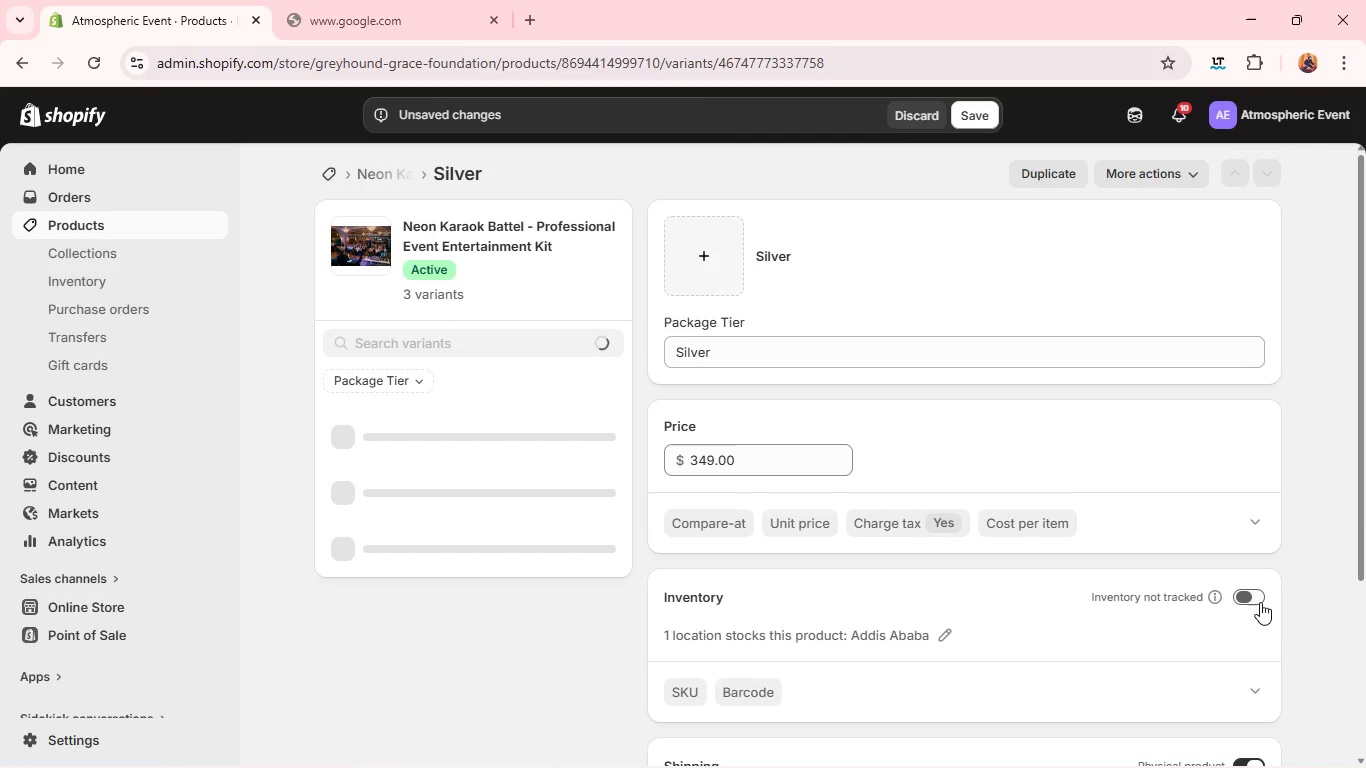 
left_click([584, 523])
 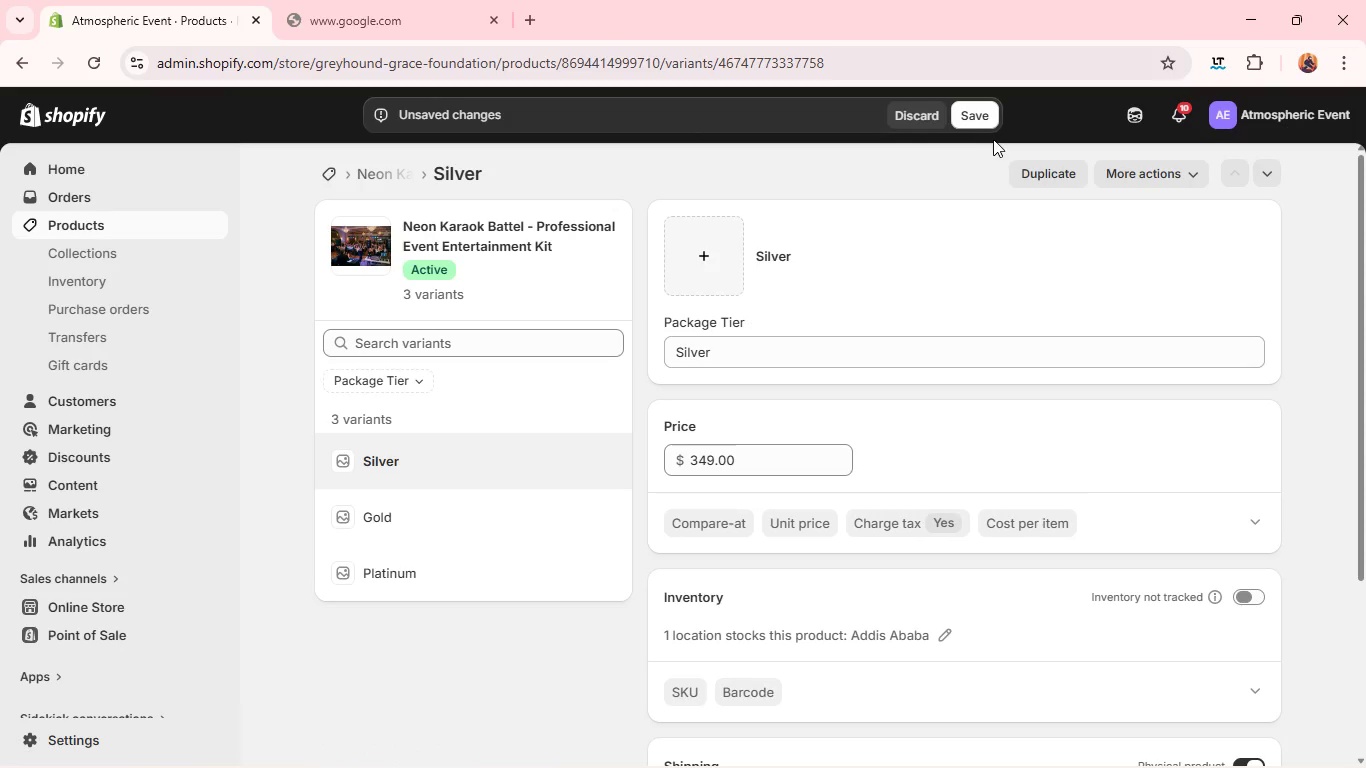 
left_click([972, 113])
 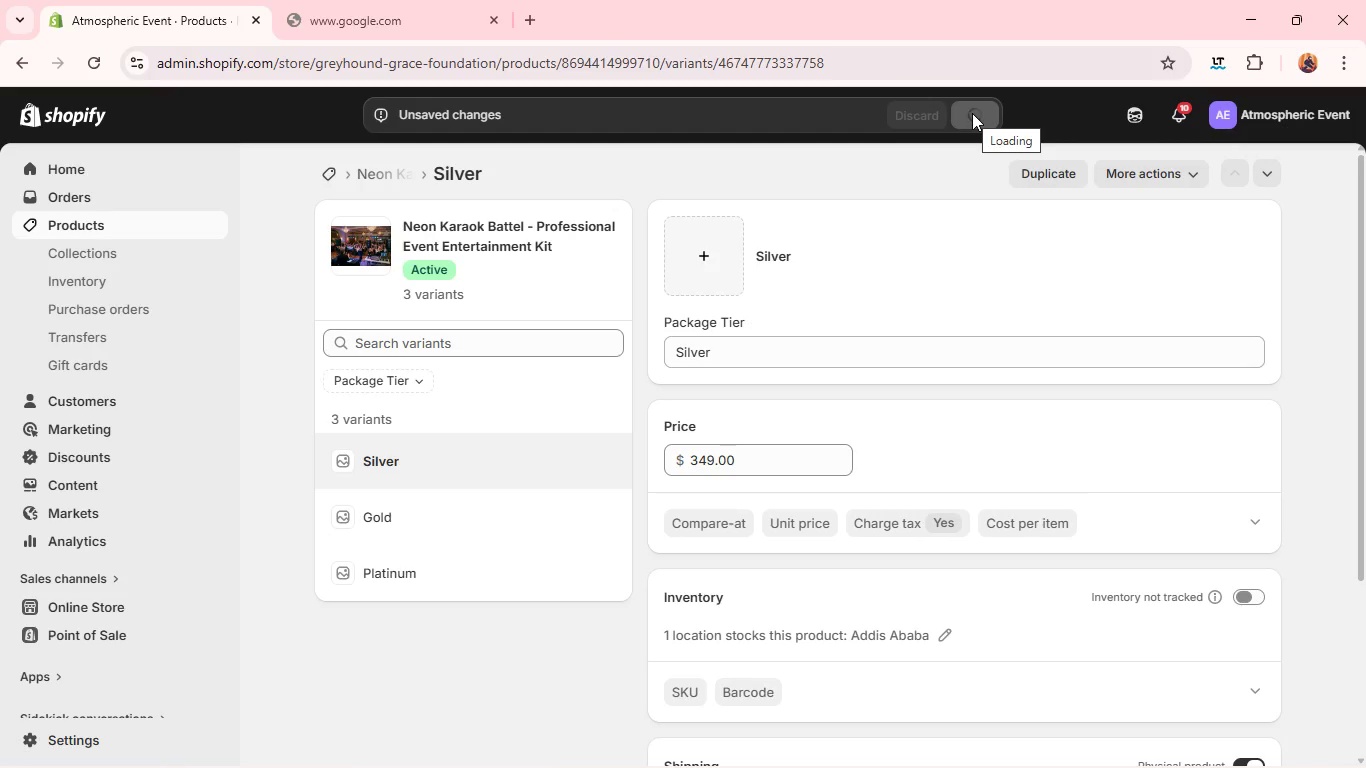 
wait(18.12)
 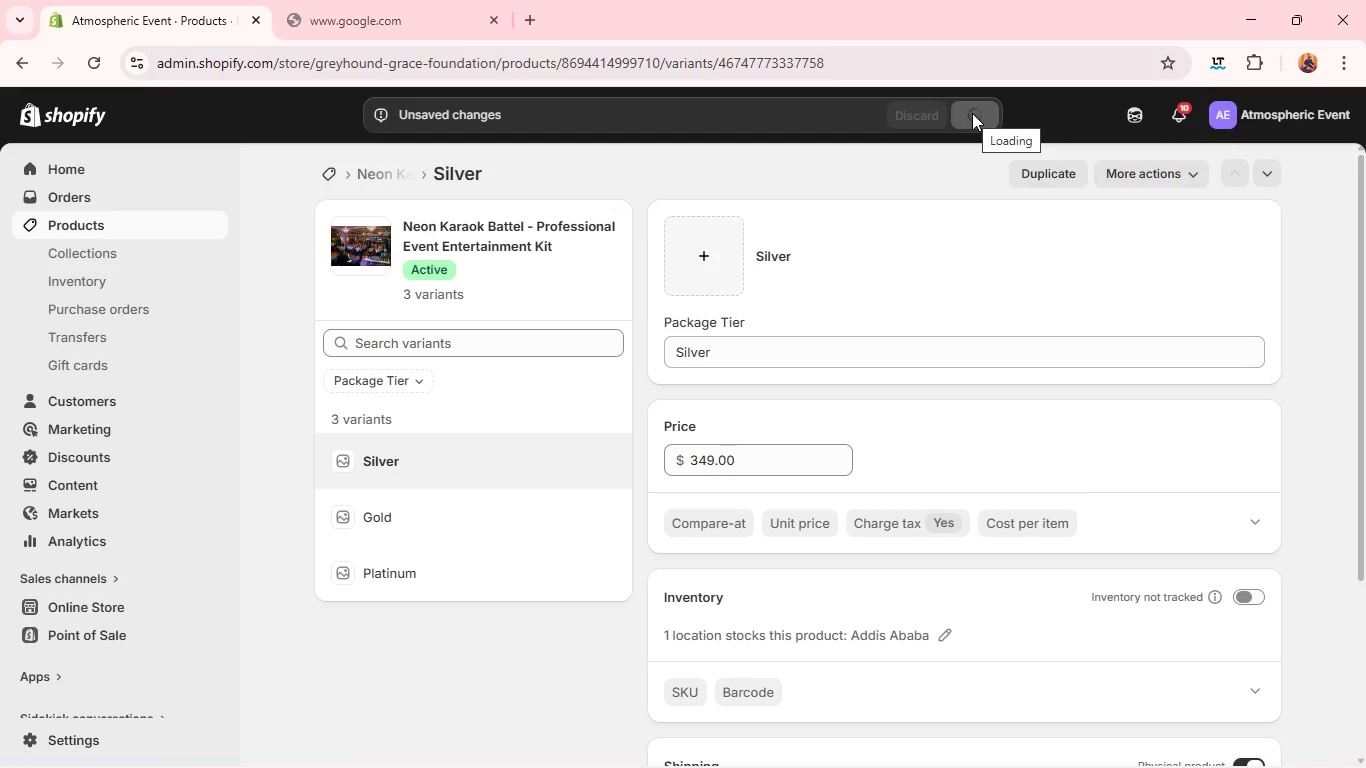 
left_click([496, 512])
 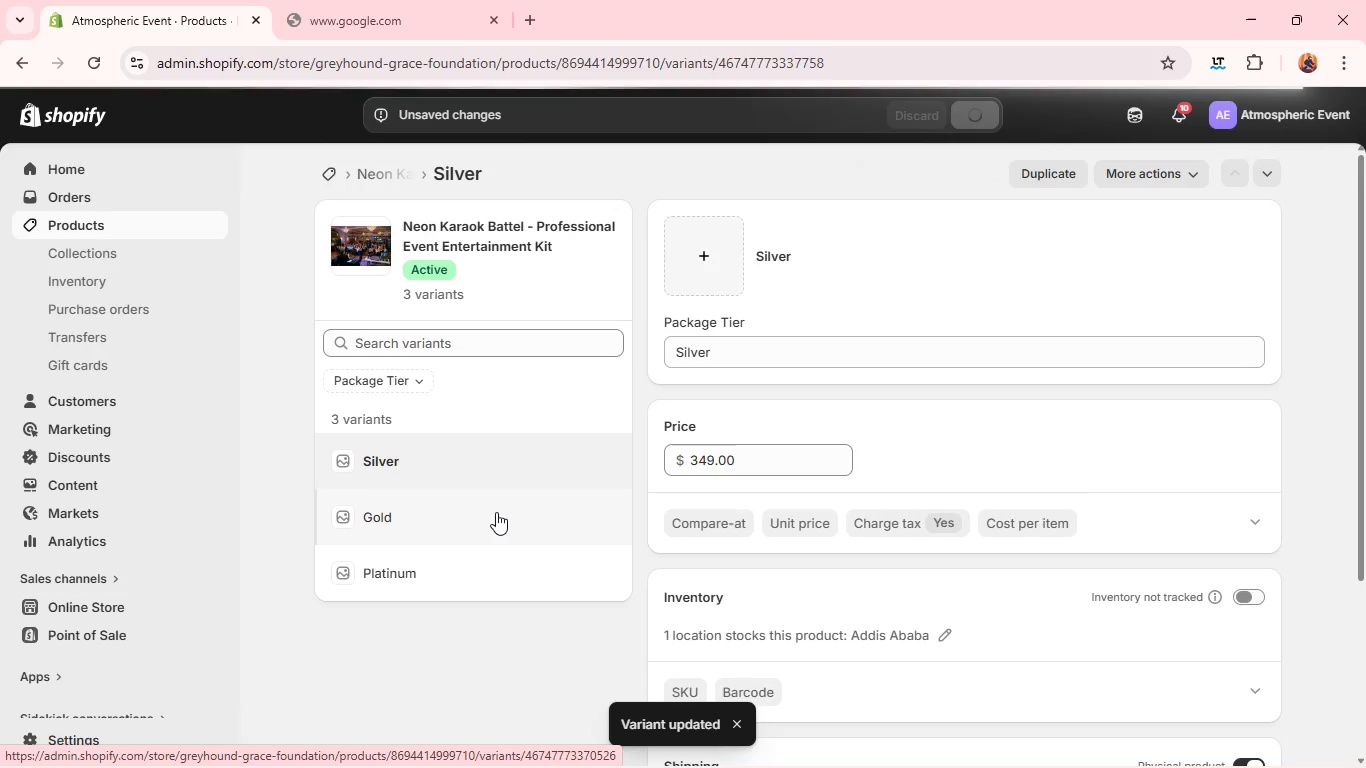 
wait(12.81)
 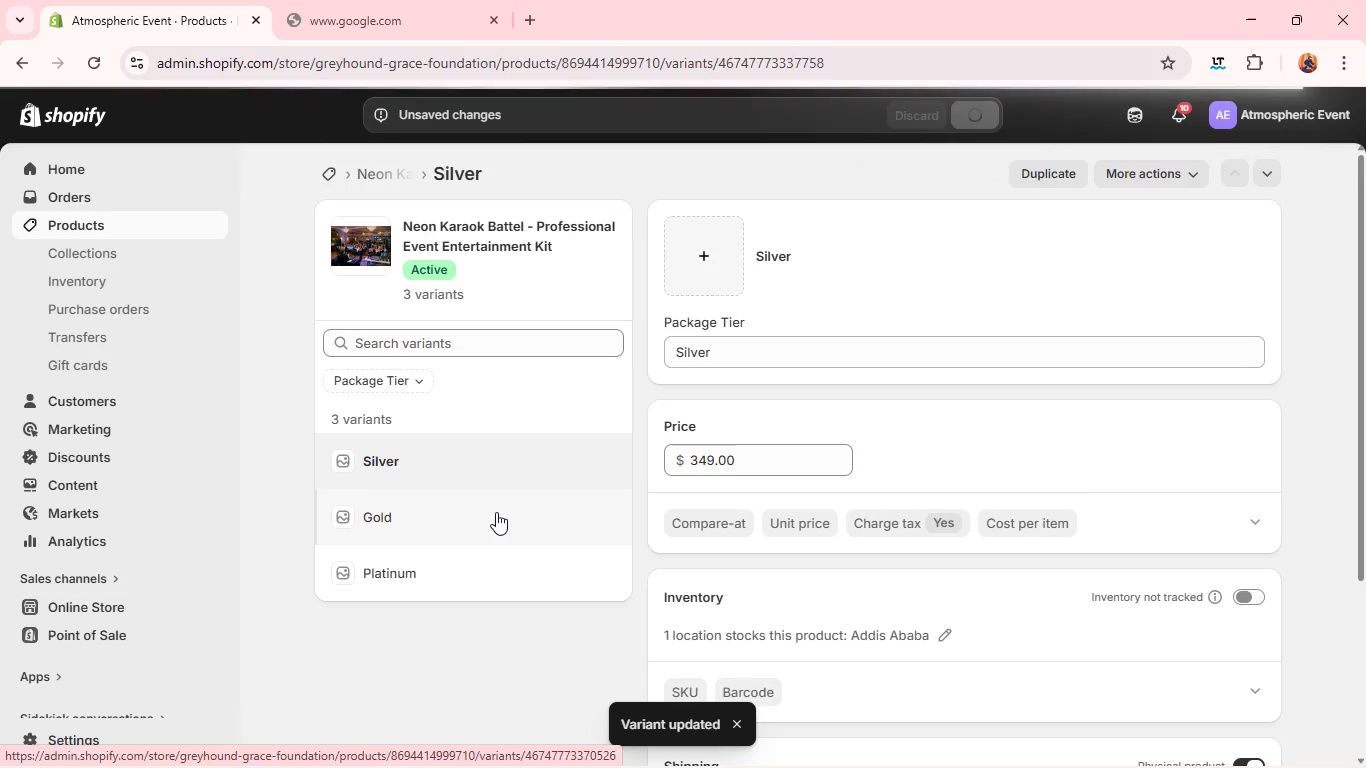 
left_click([1245, 595])
 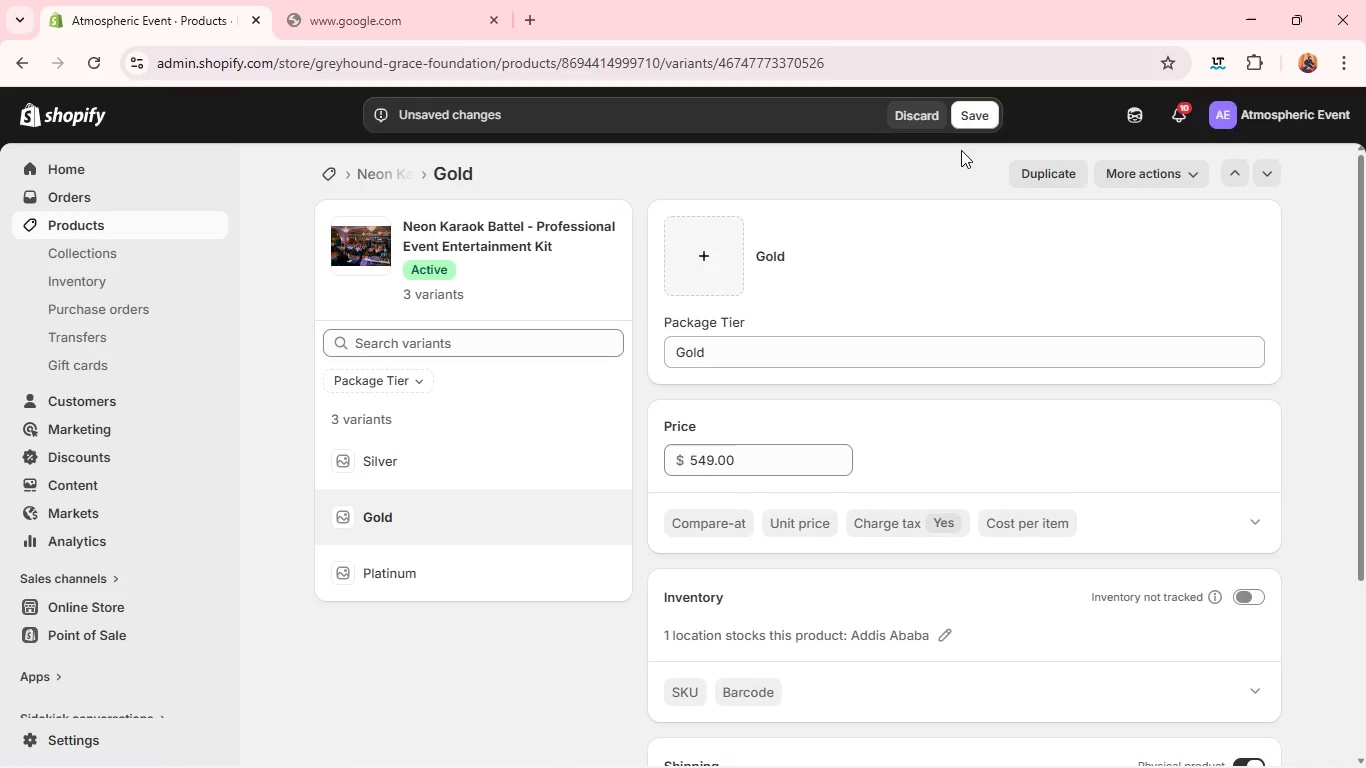 
left_click([967, 141])
 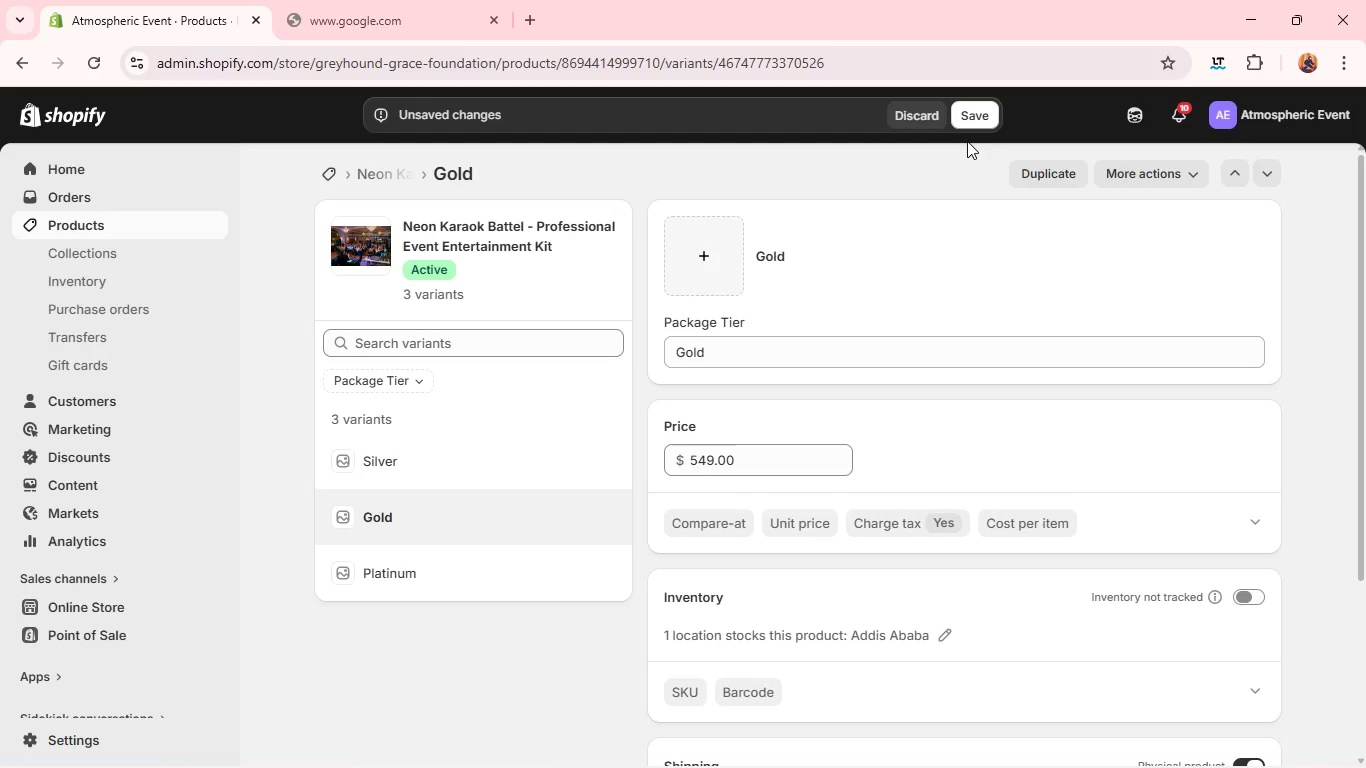 
wait(18.16)
 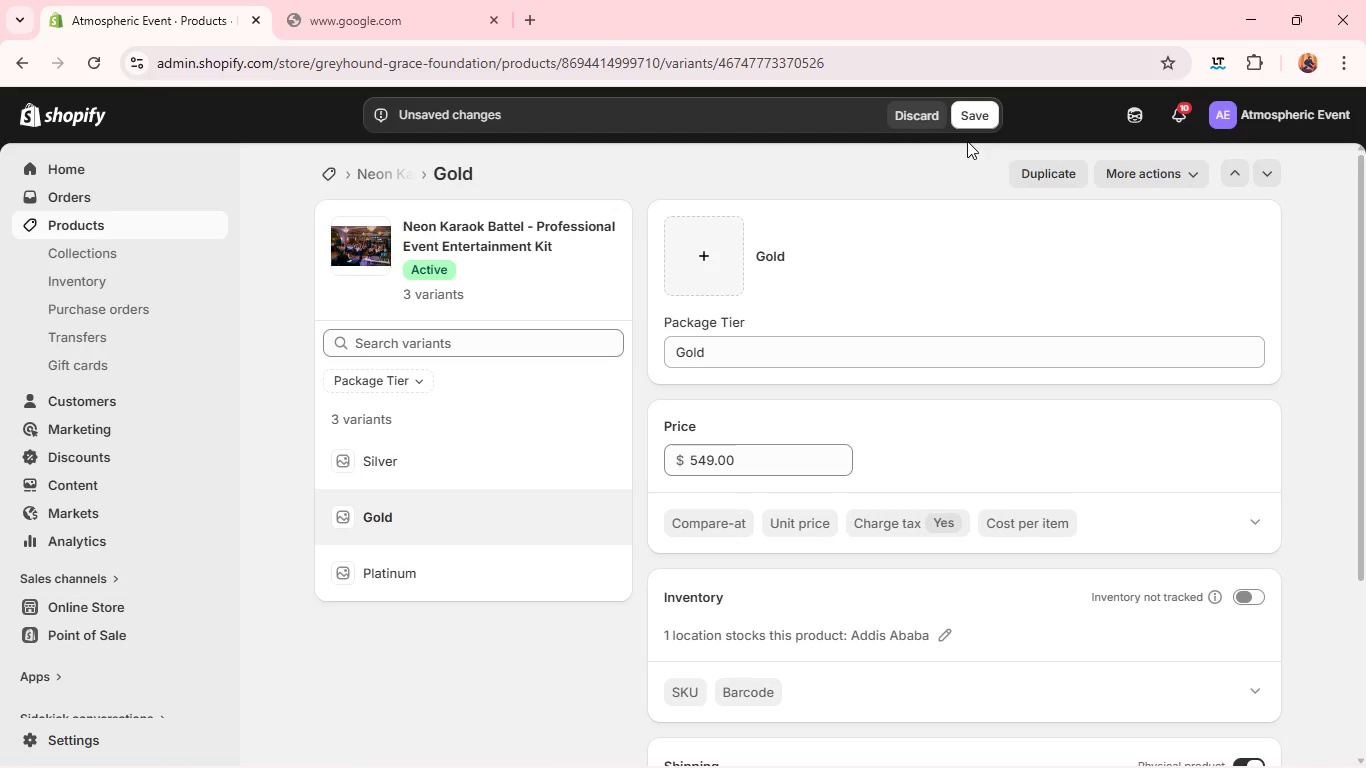 
left_click([996, 118])
 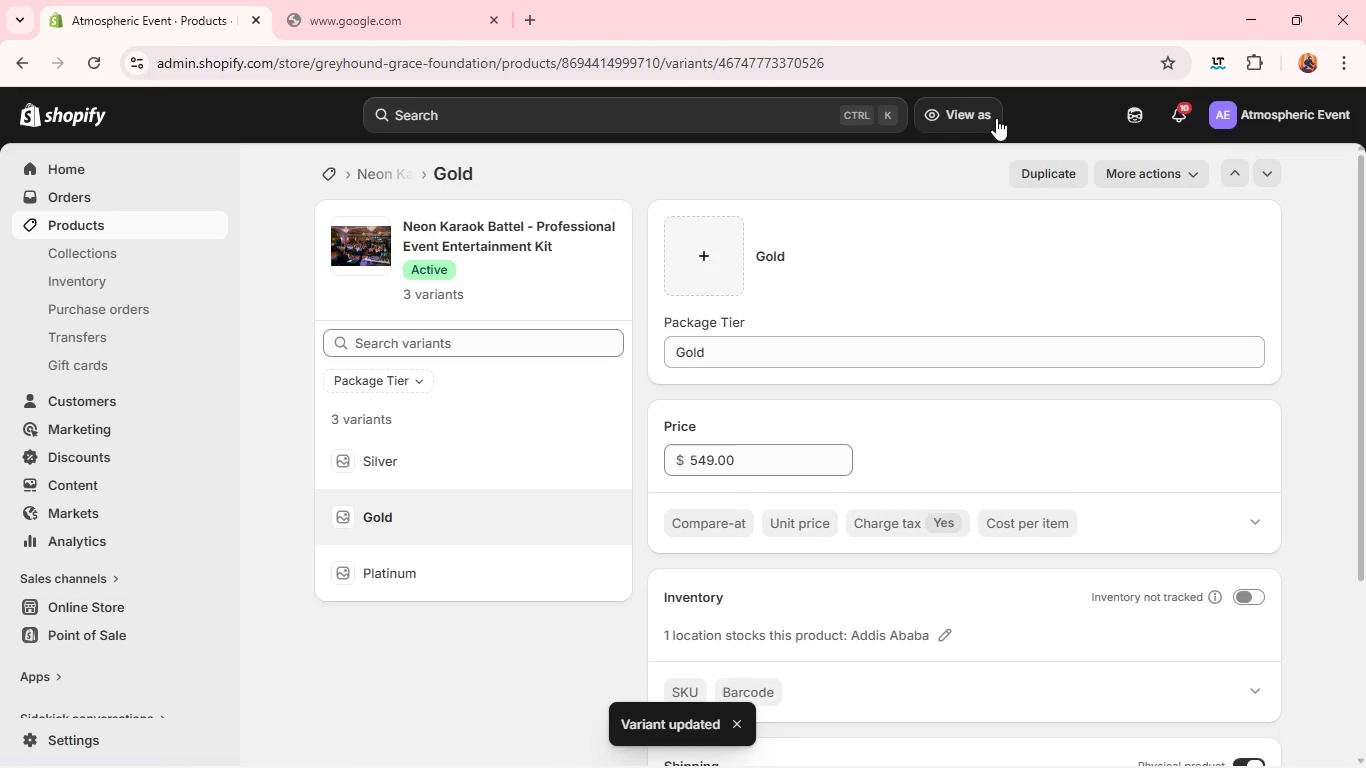 
wait(17.03)
 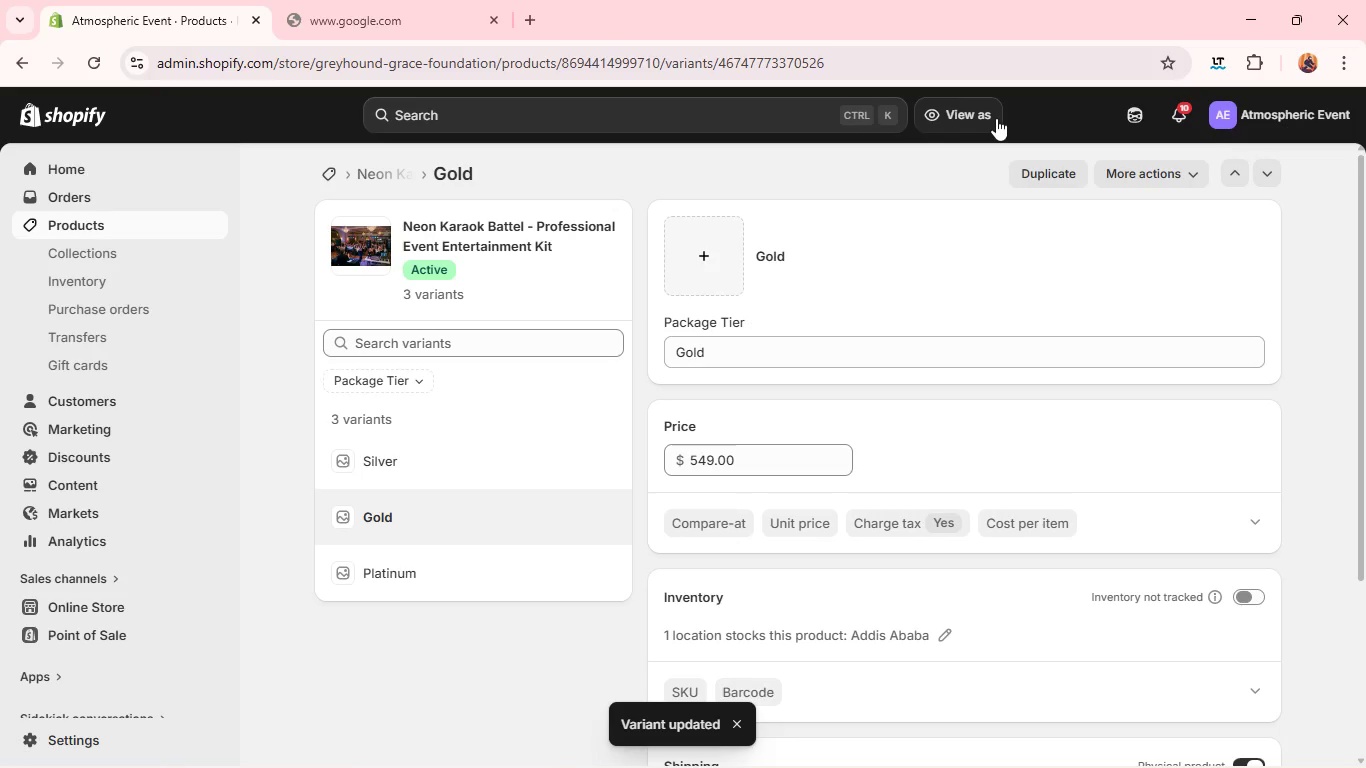 
left_click([405, 582])
 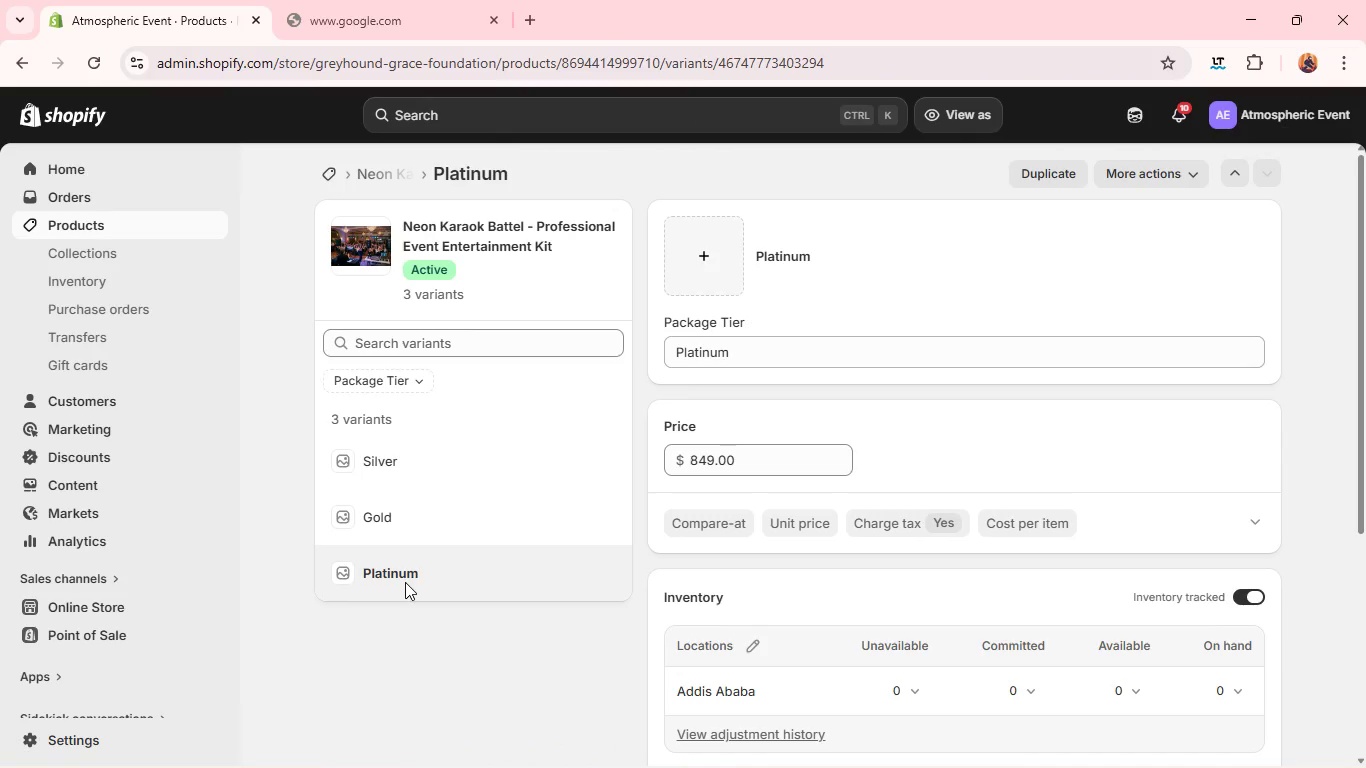 
wait(14.41)
 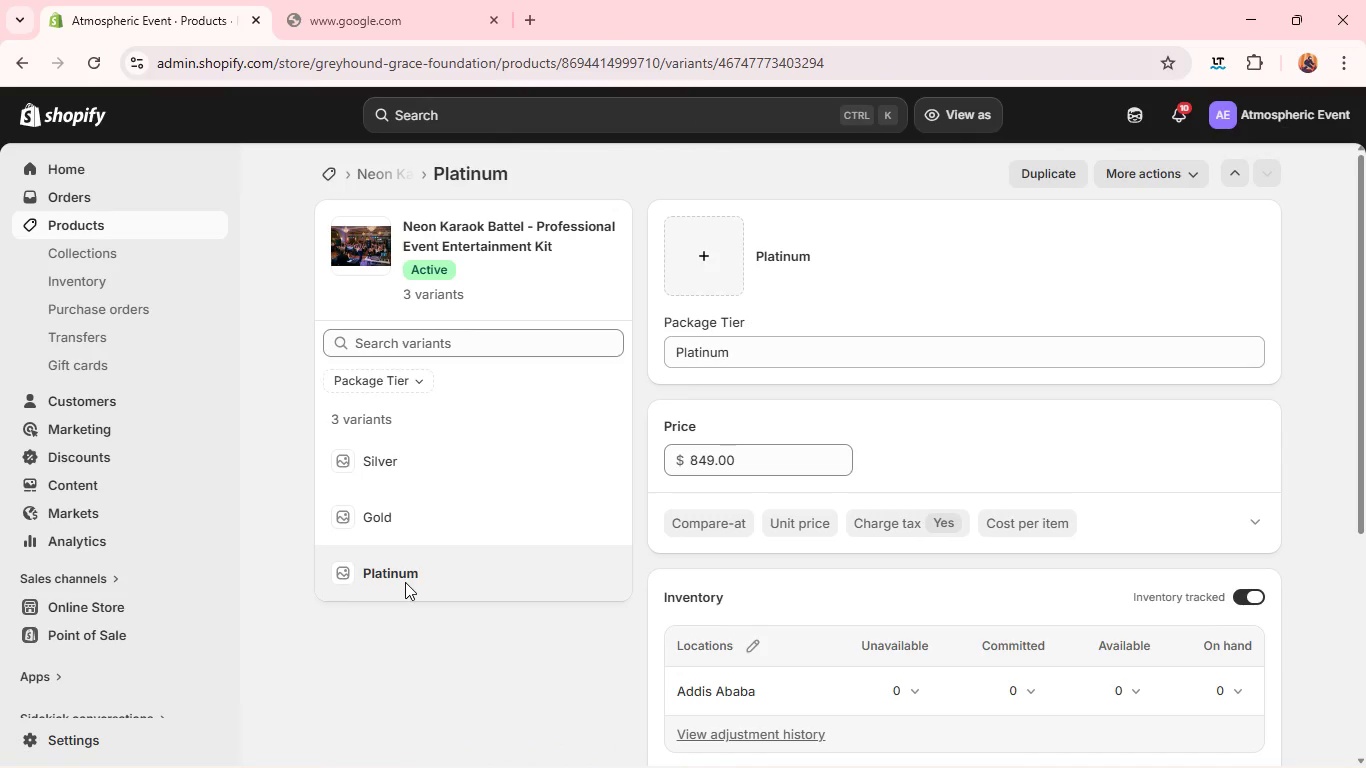 
left_click([1228, 604])
 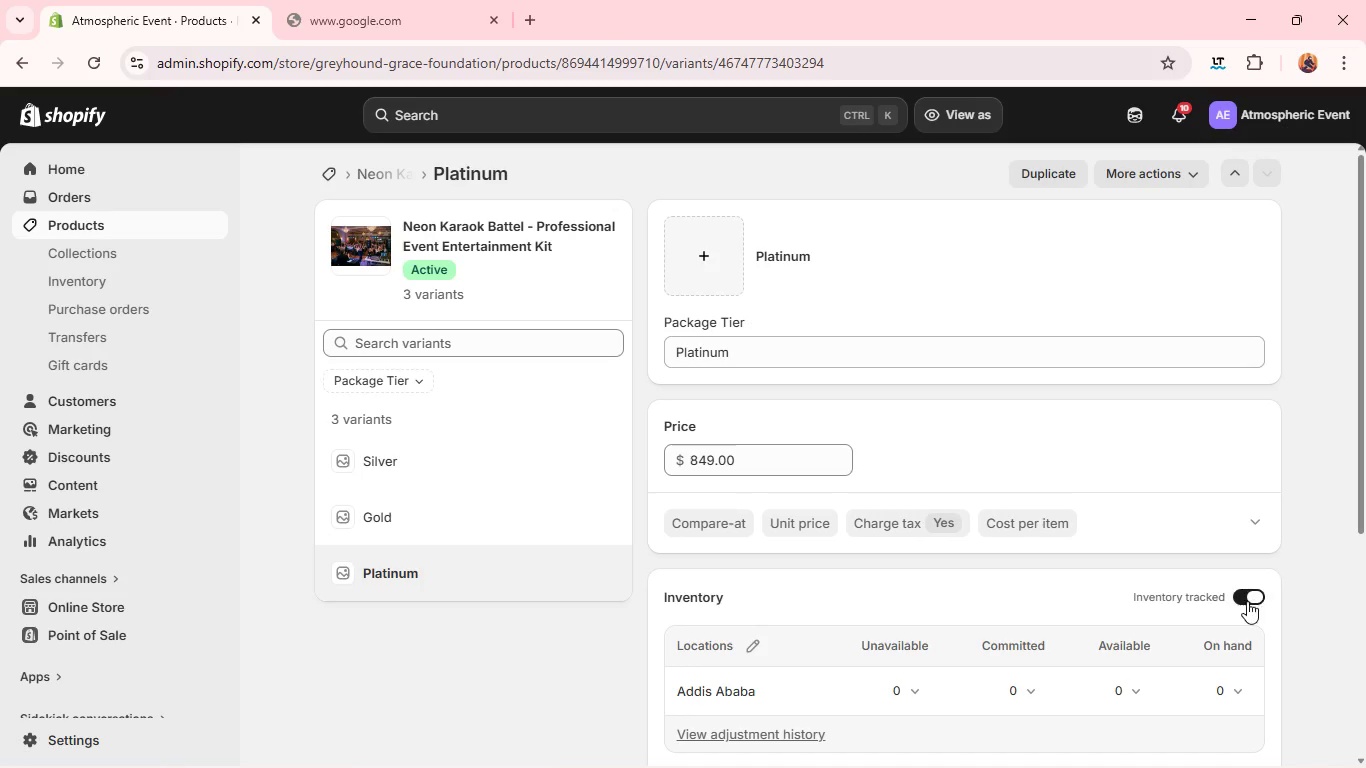 
left_click([1247, 601])
 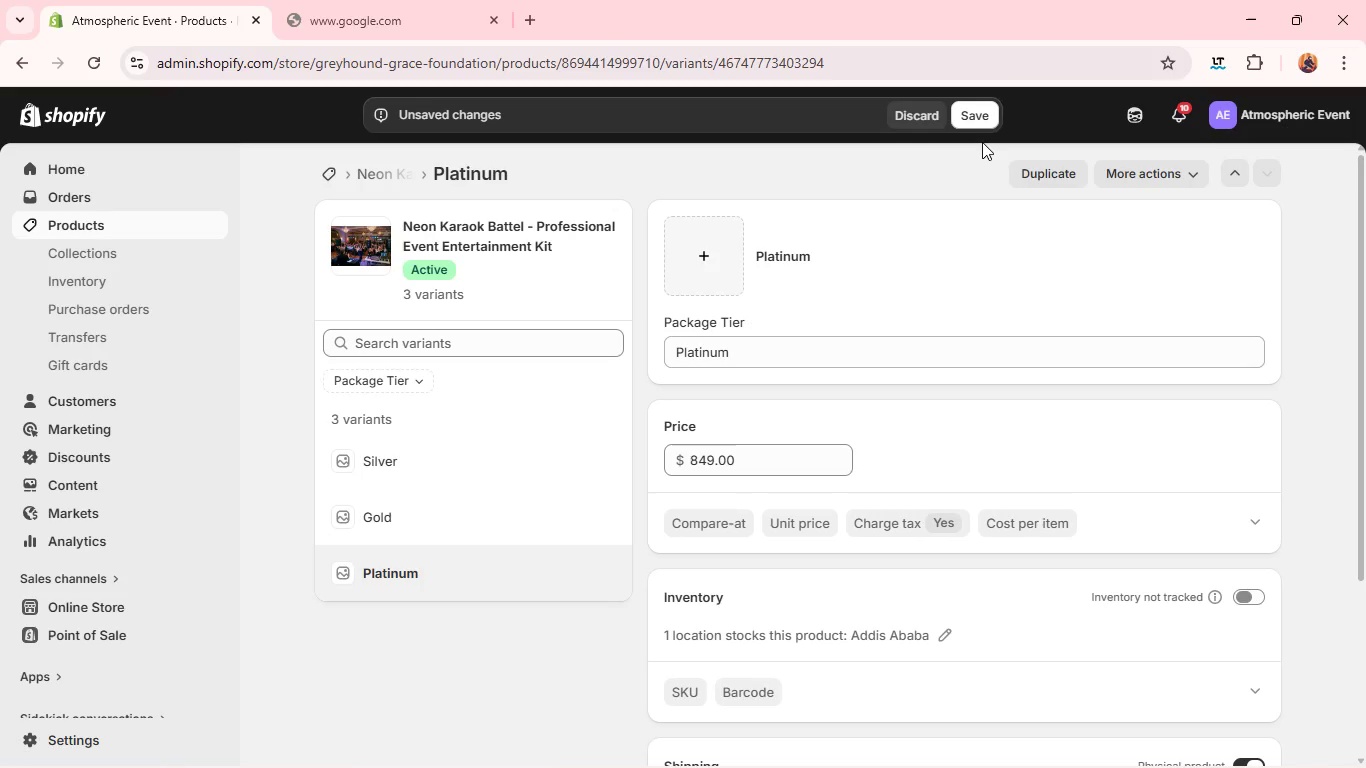 
left_click([978, 111])
 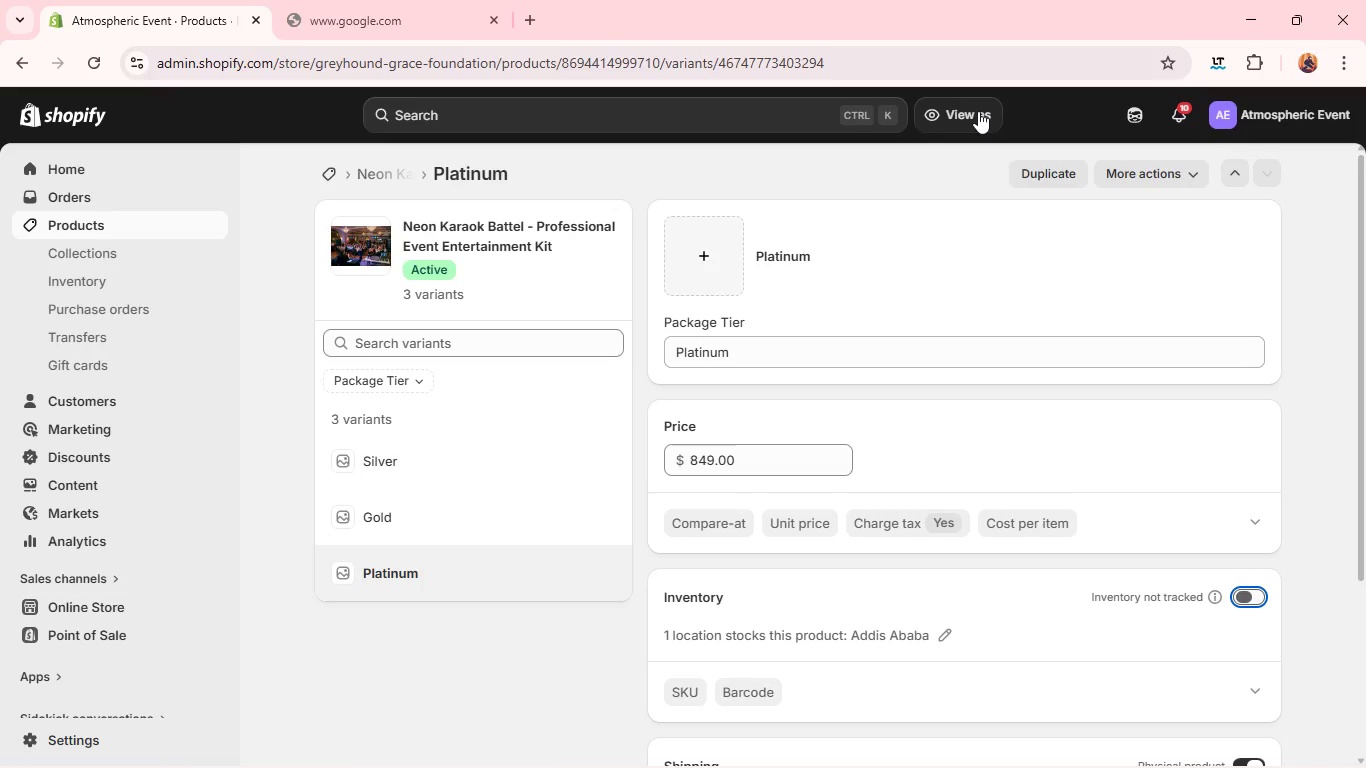 
wait(24.11)
 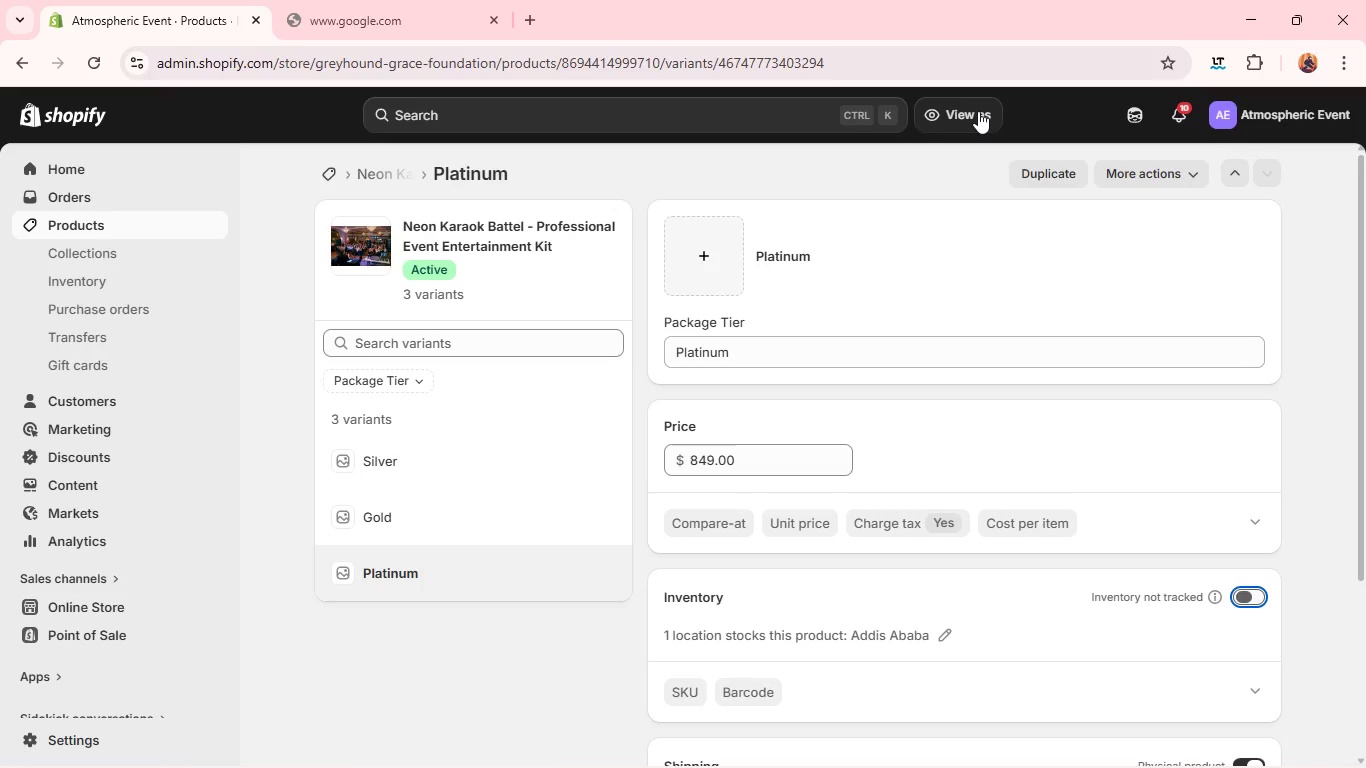 
left_click([329, 175])
 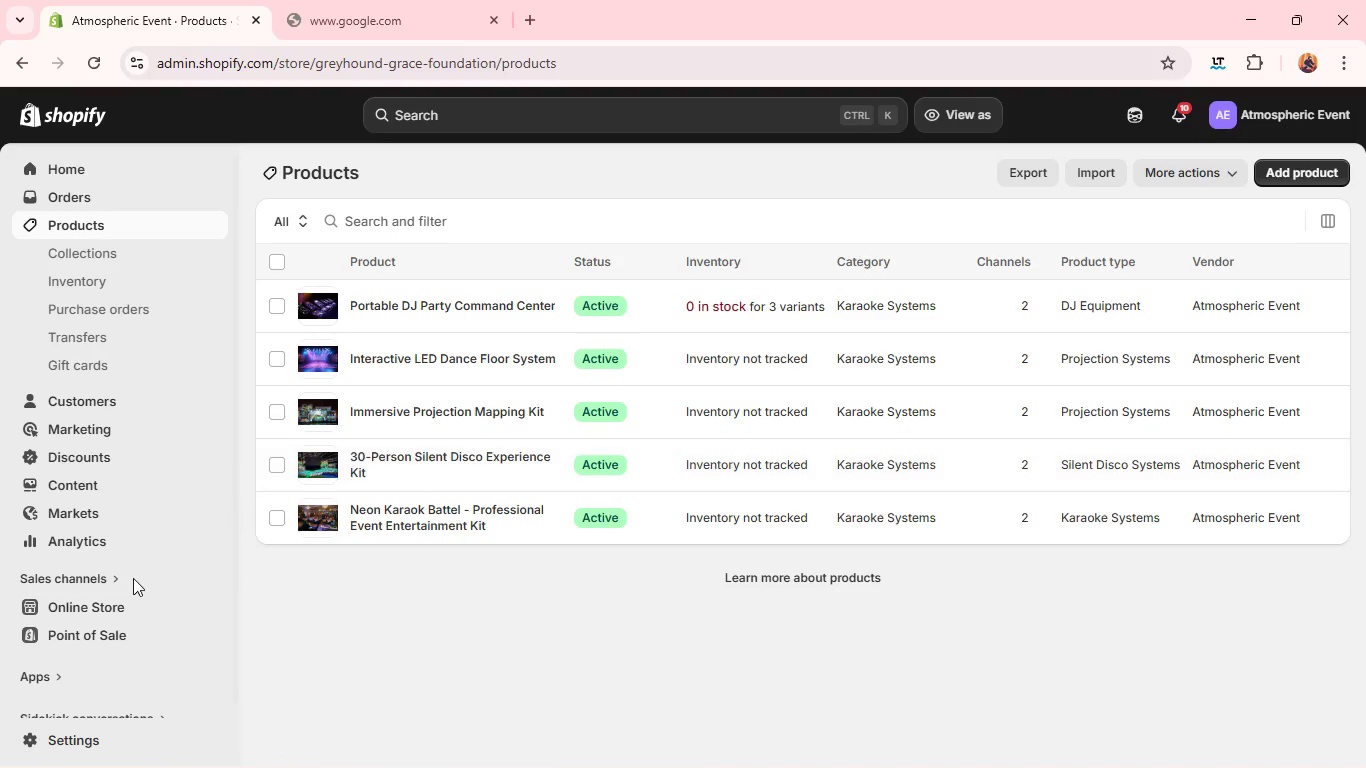 
left_click([75, 734])
 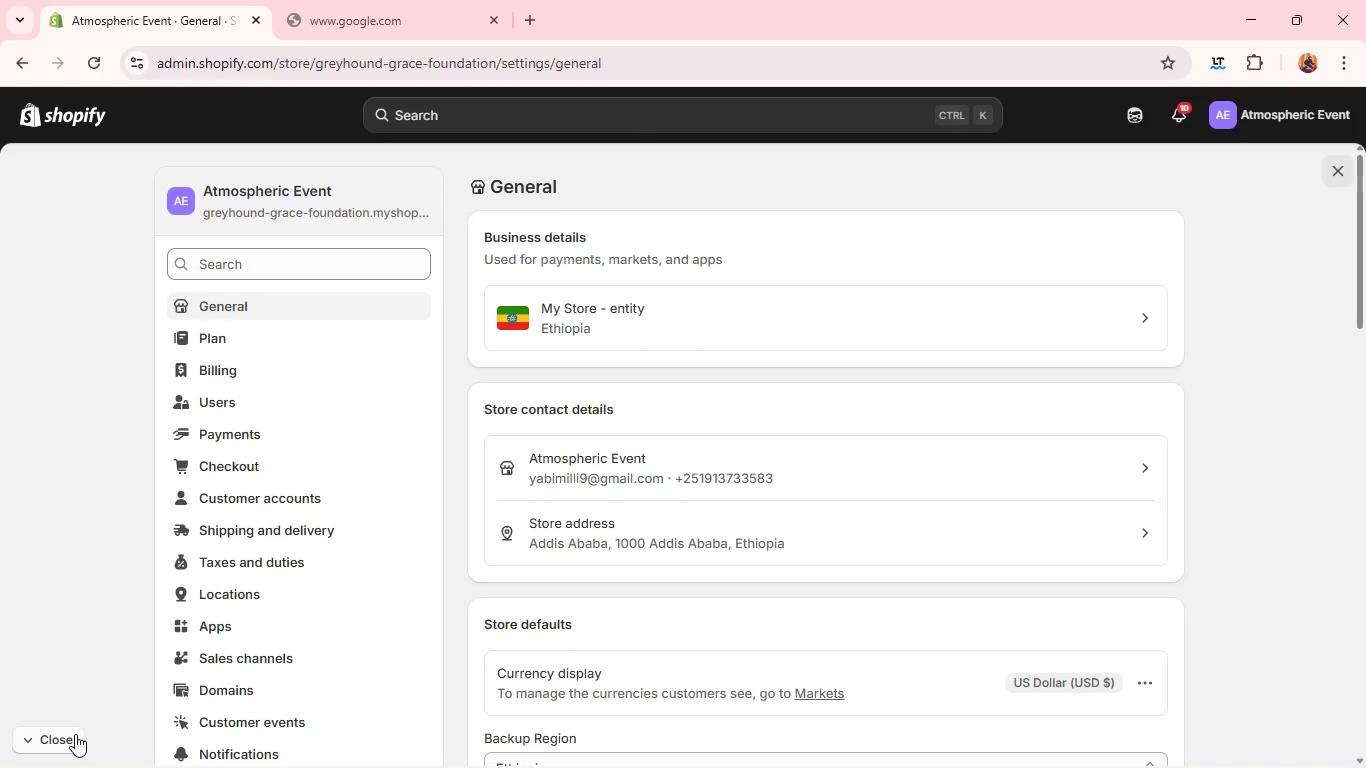 
wait(18.44)
 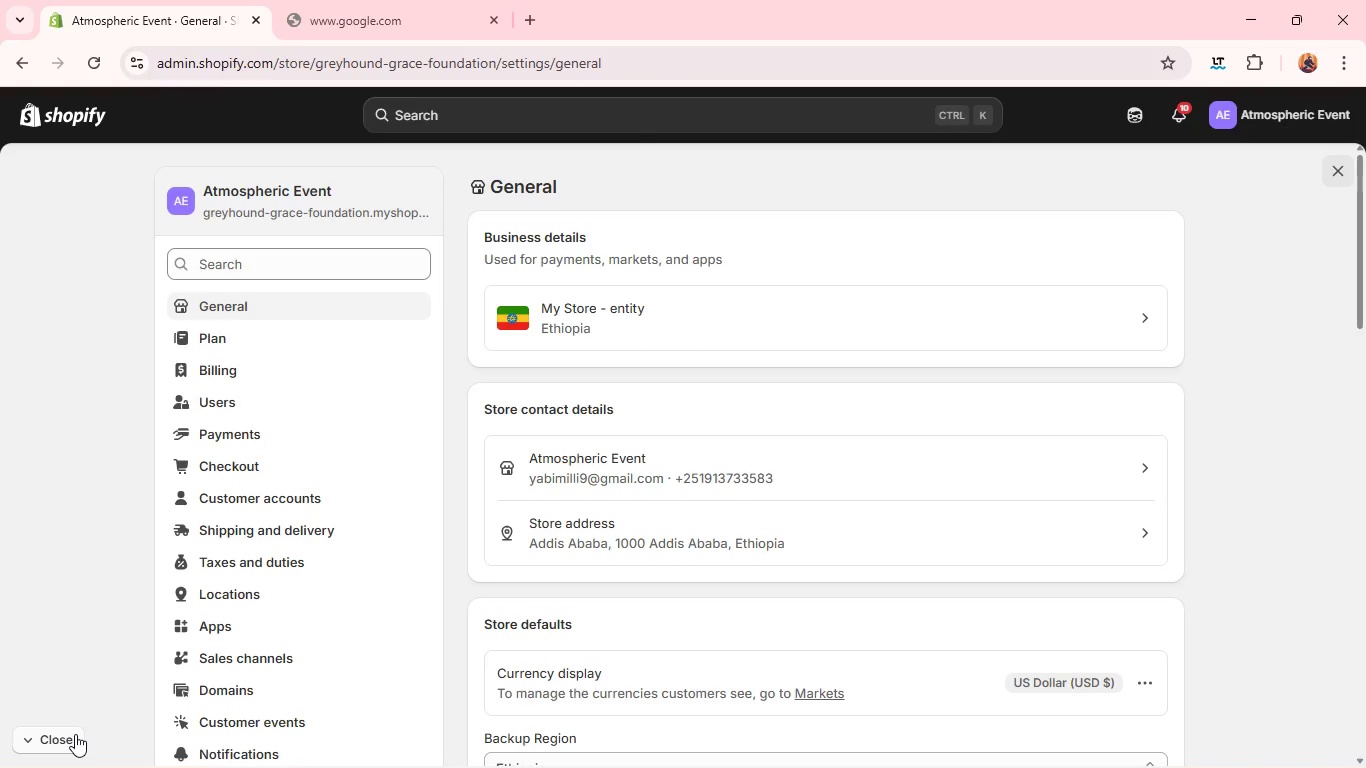 
left_click([246, 296])
 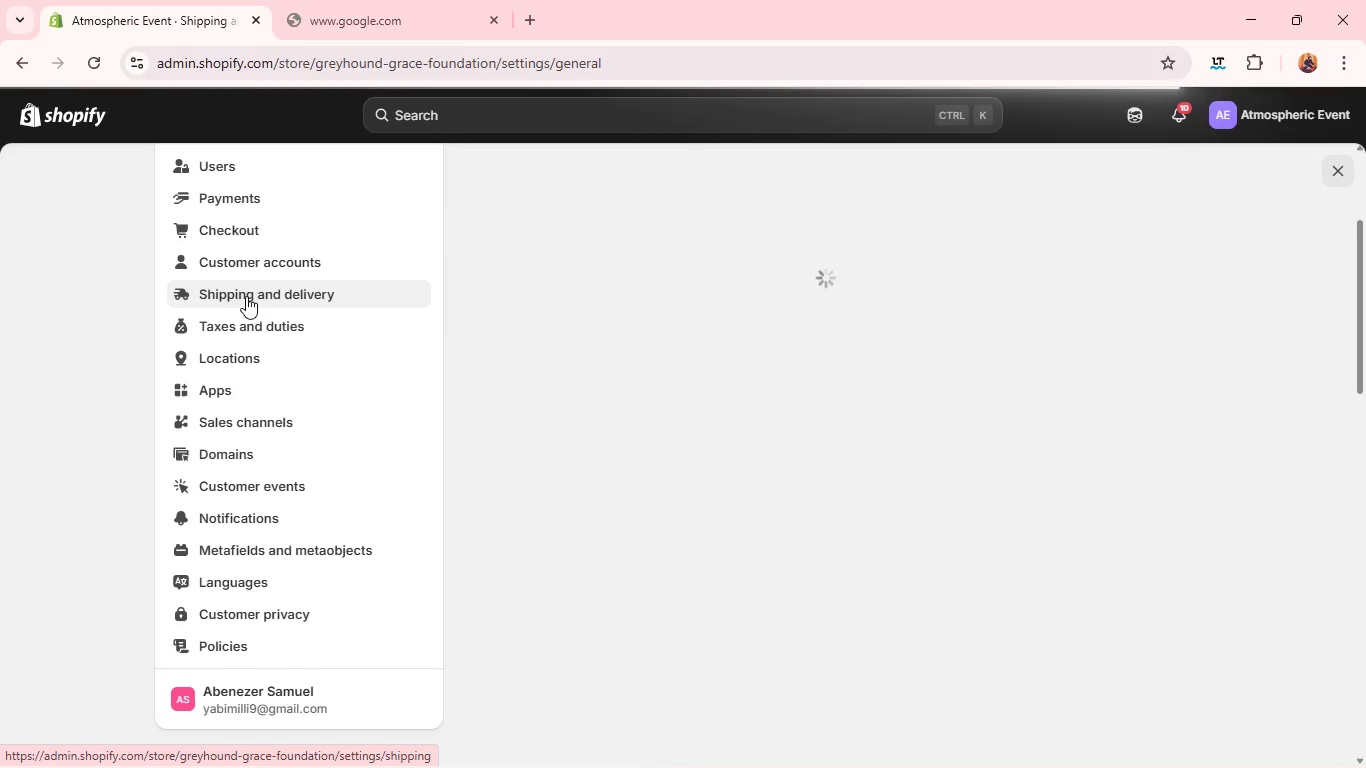 
key(Alt+AltLeft)
 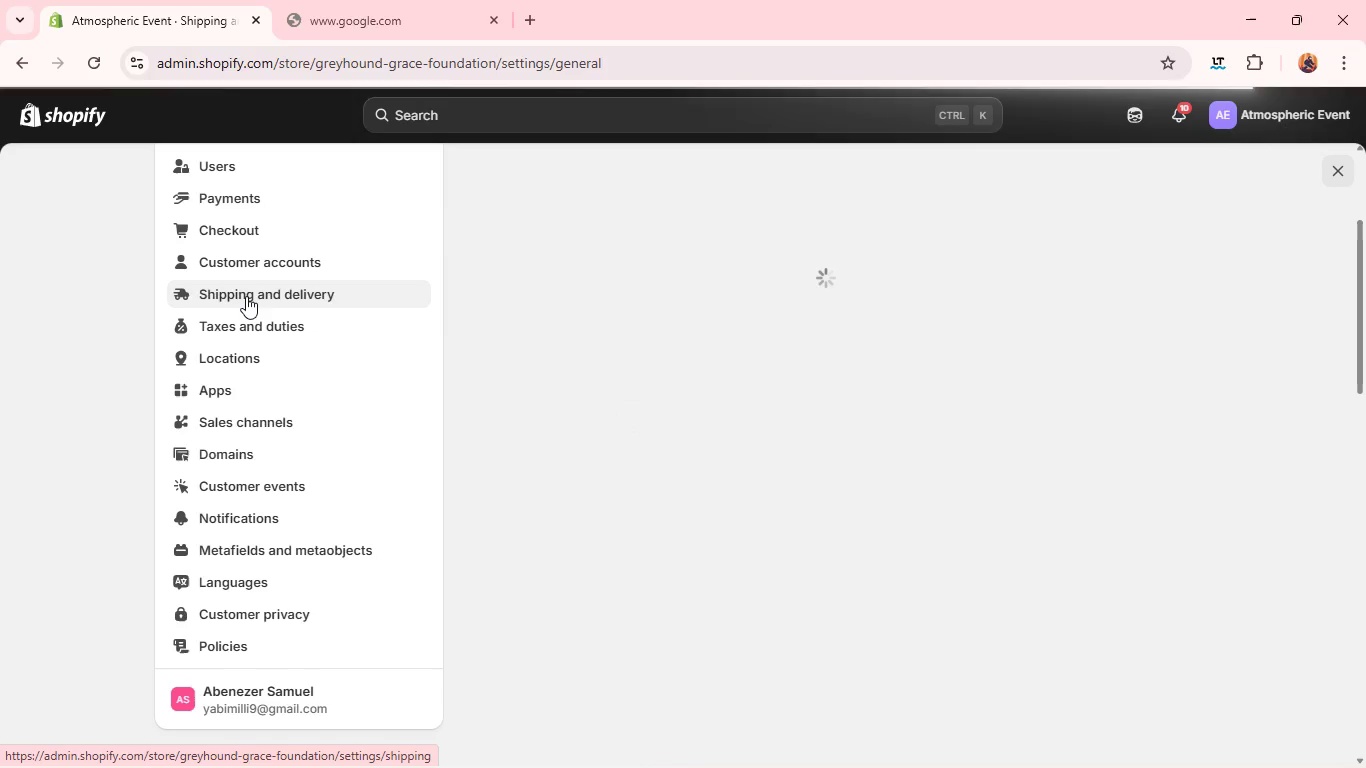 
key(Alt+Tab)